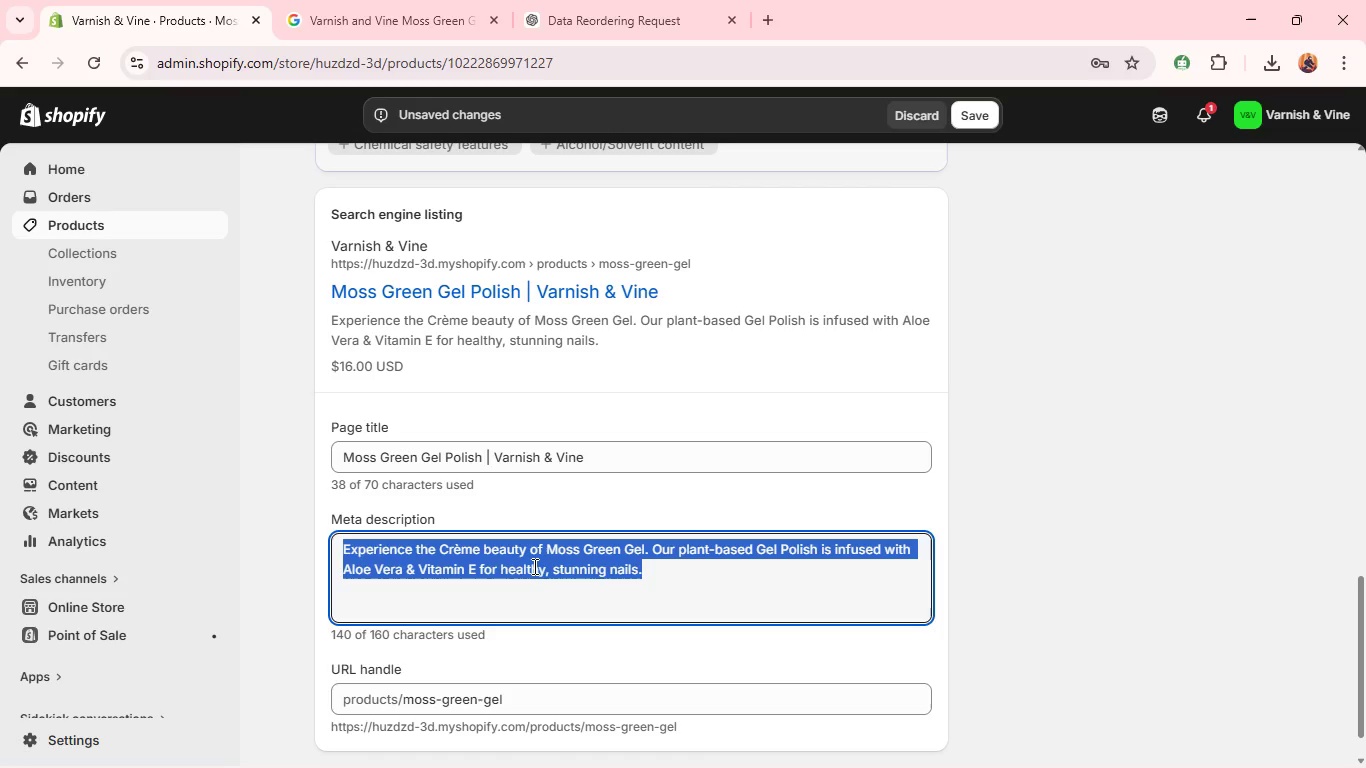 
triple_click([533, 566])
 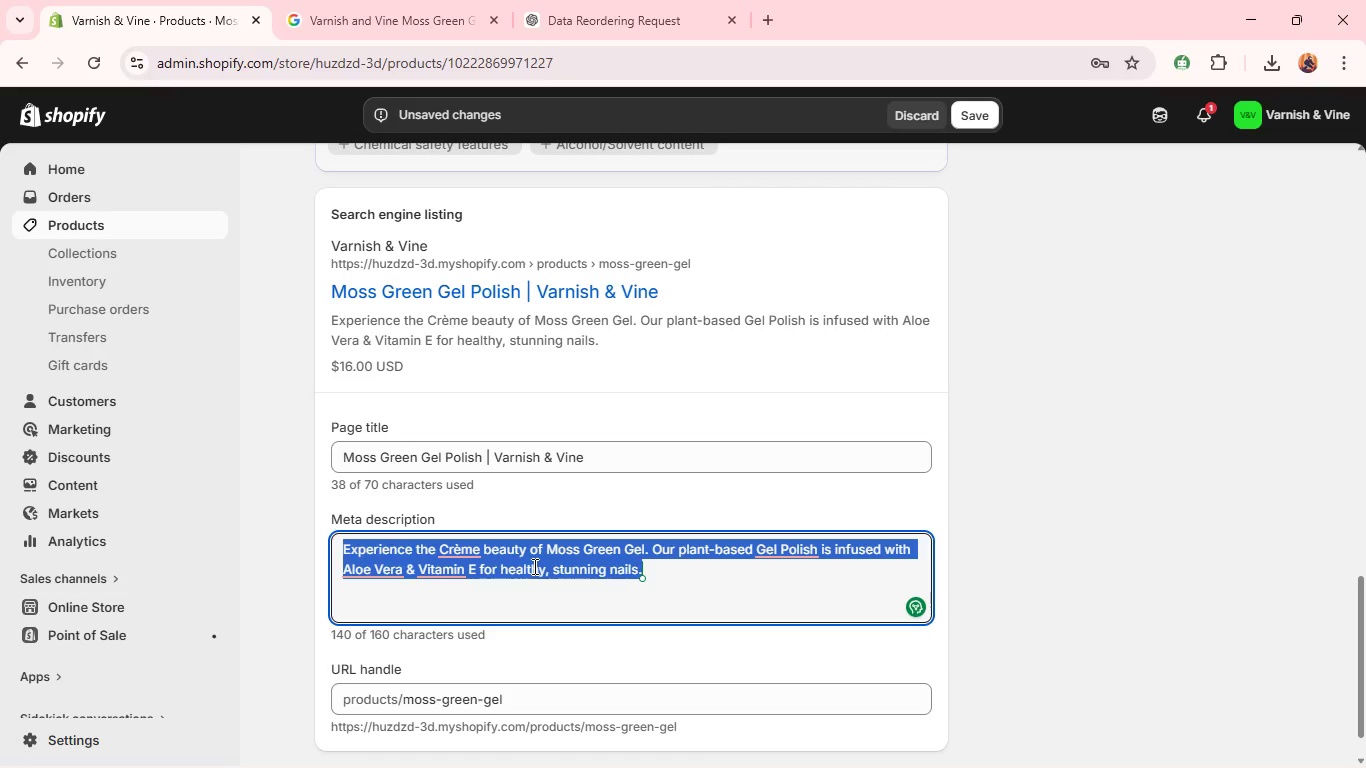 
type(Shop Moss Green Gel Polish by Varnish & Vine - a rich earthy green with salon0quality shine.)
 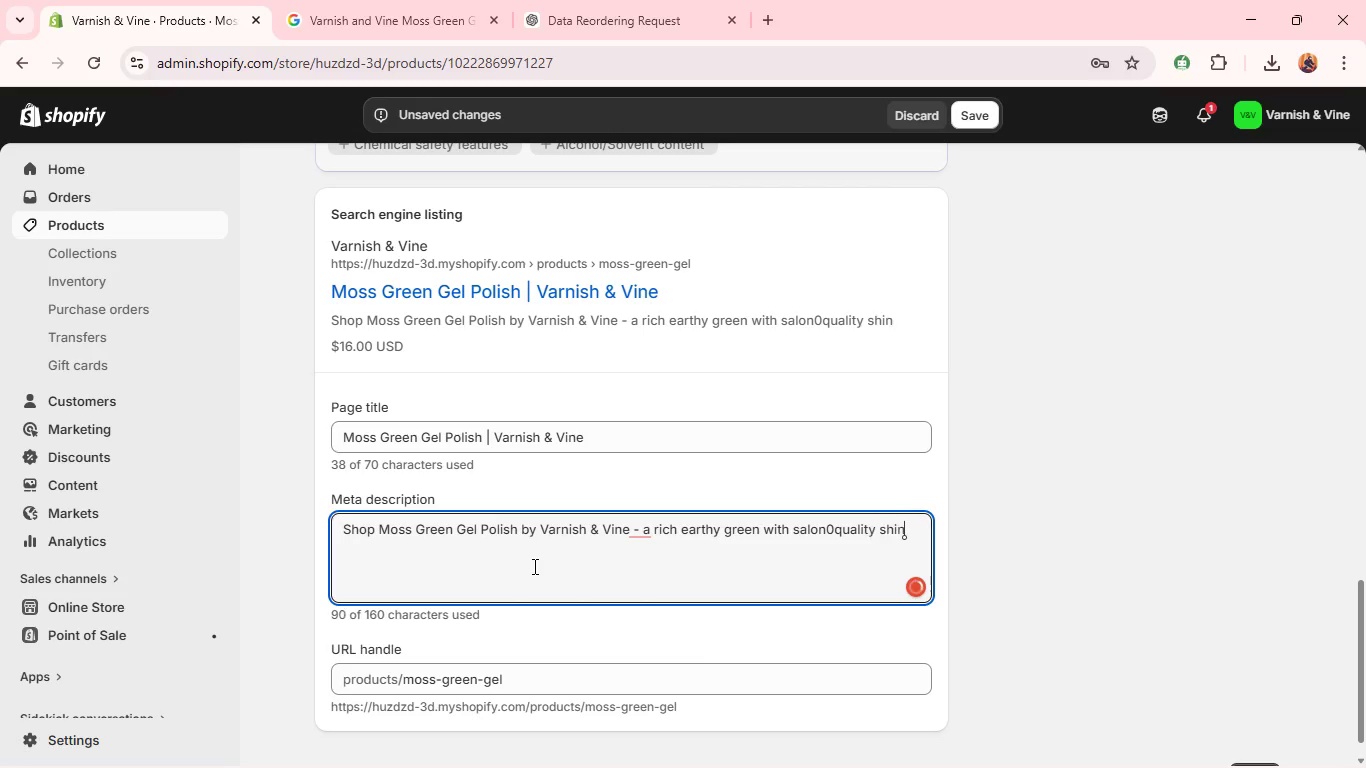 
left_click([640, 589])
 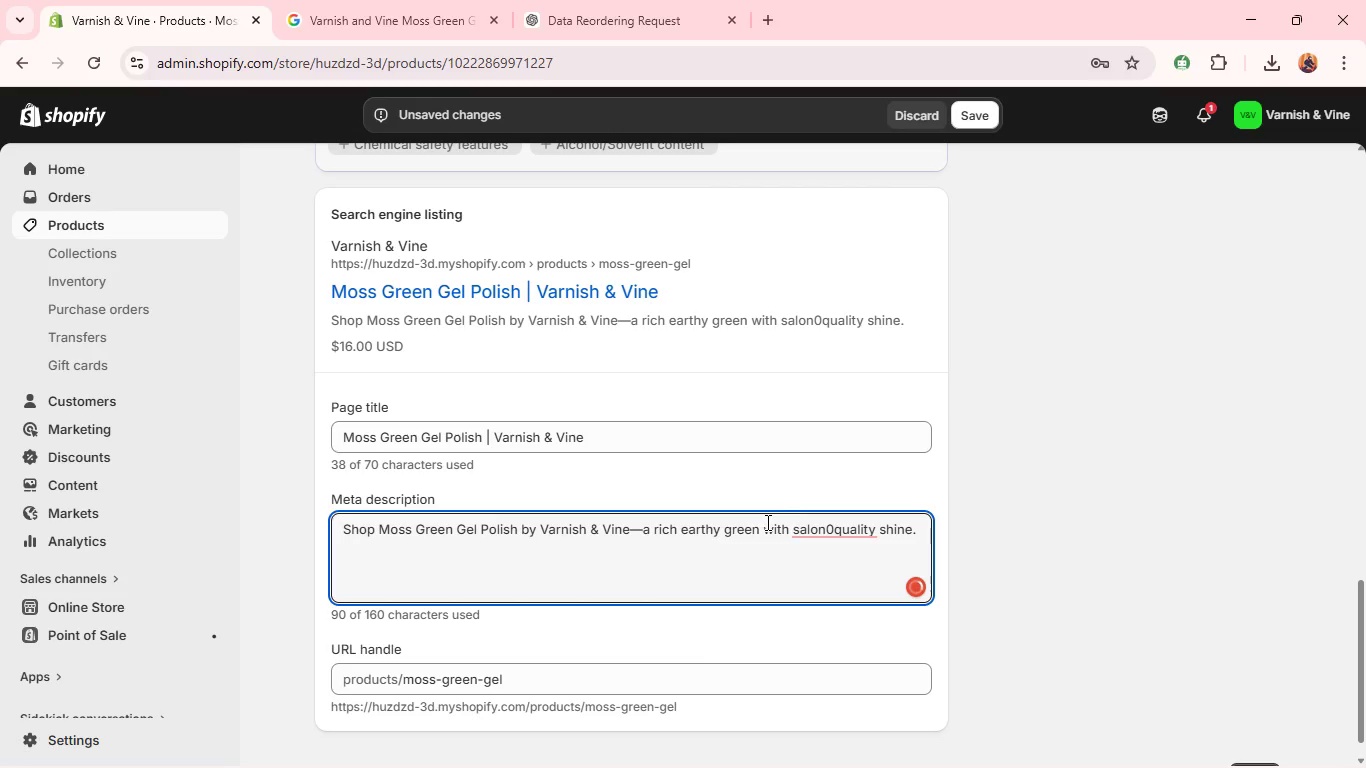 
mouse_move([831, 543])
 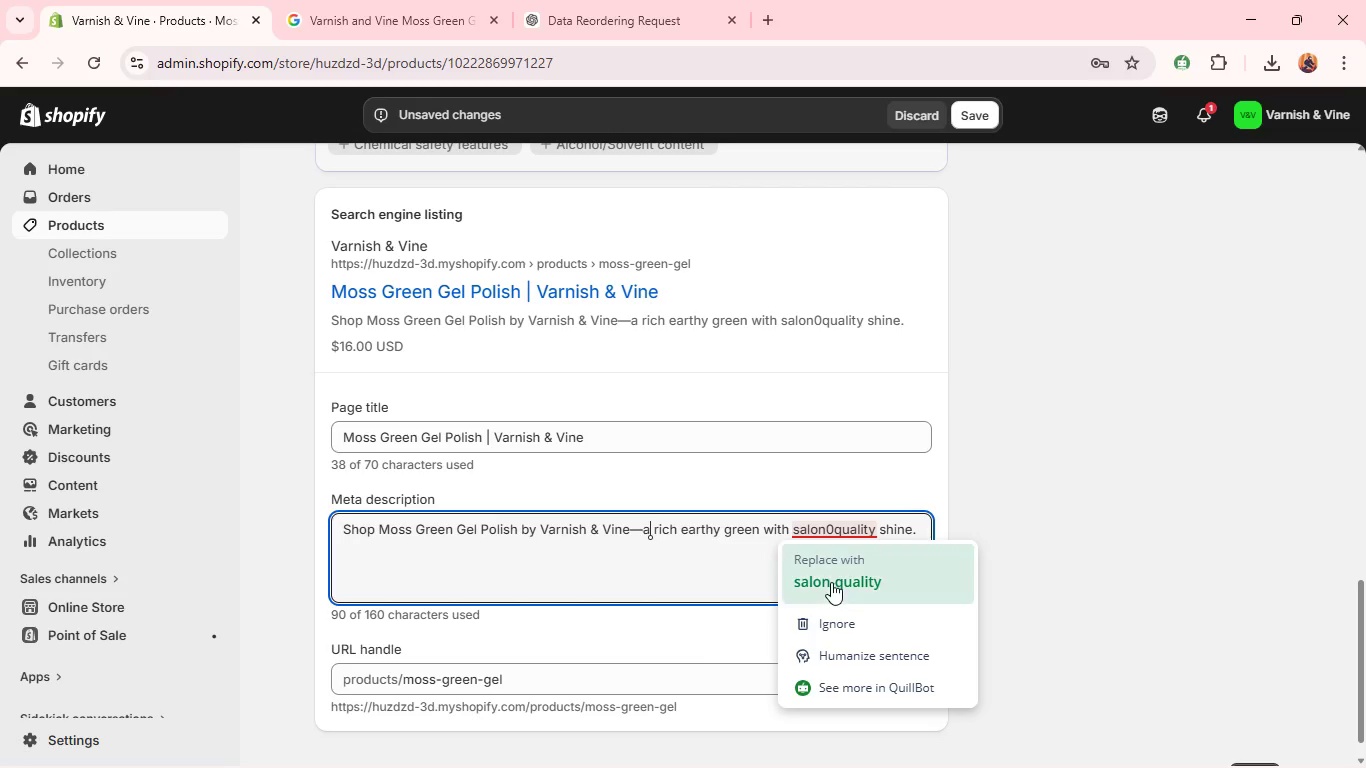 
left_click([831, 582])
 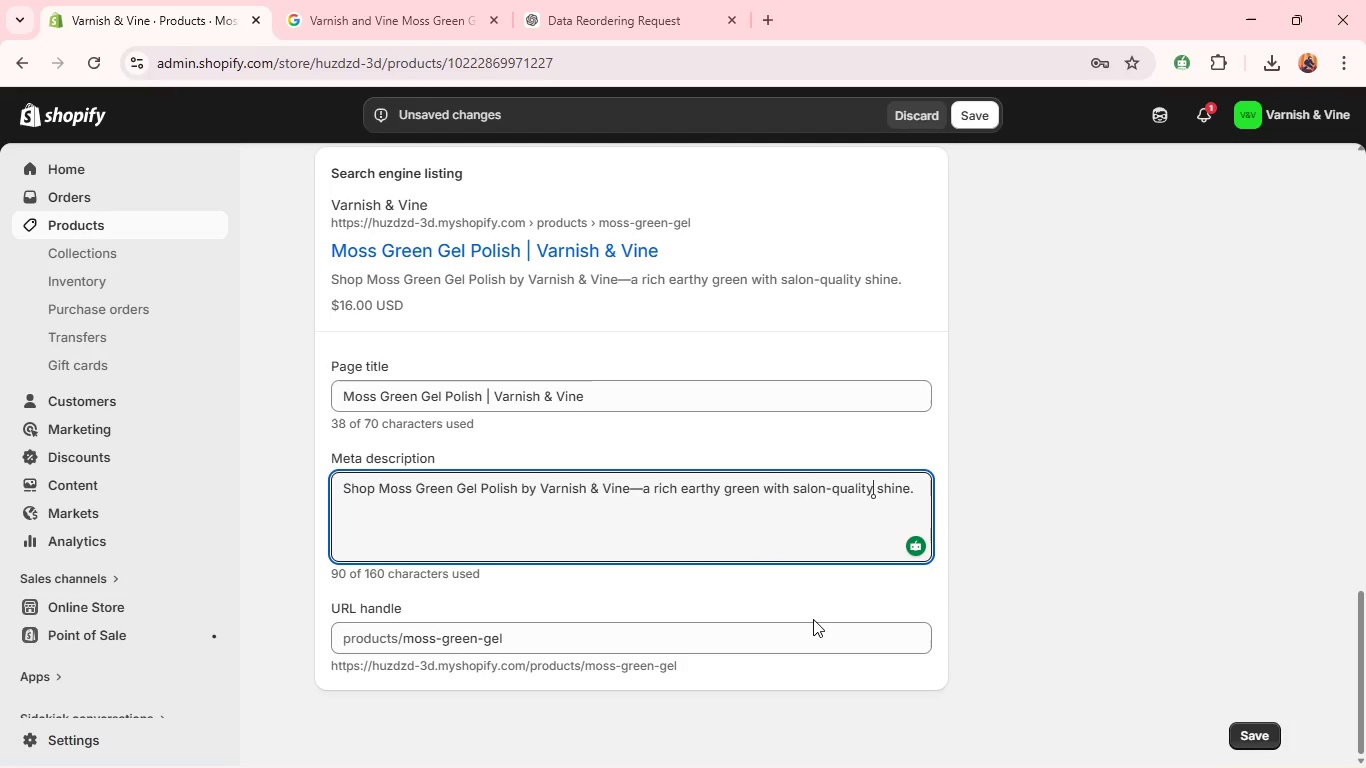 
wait(6.92)
 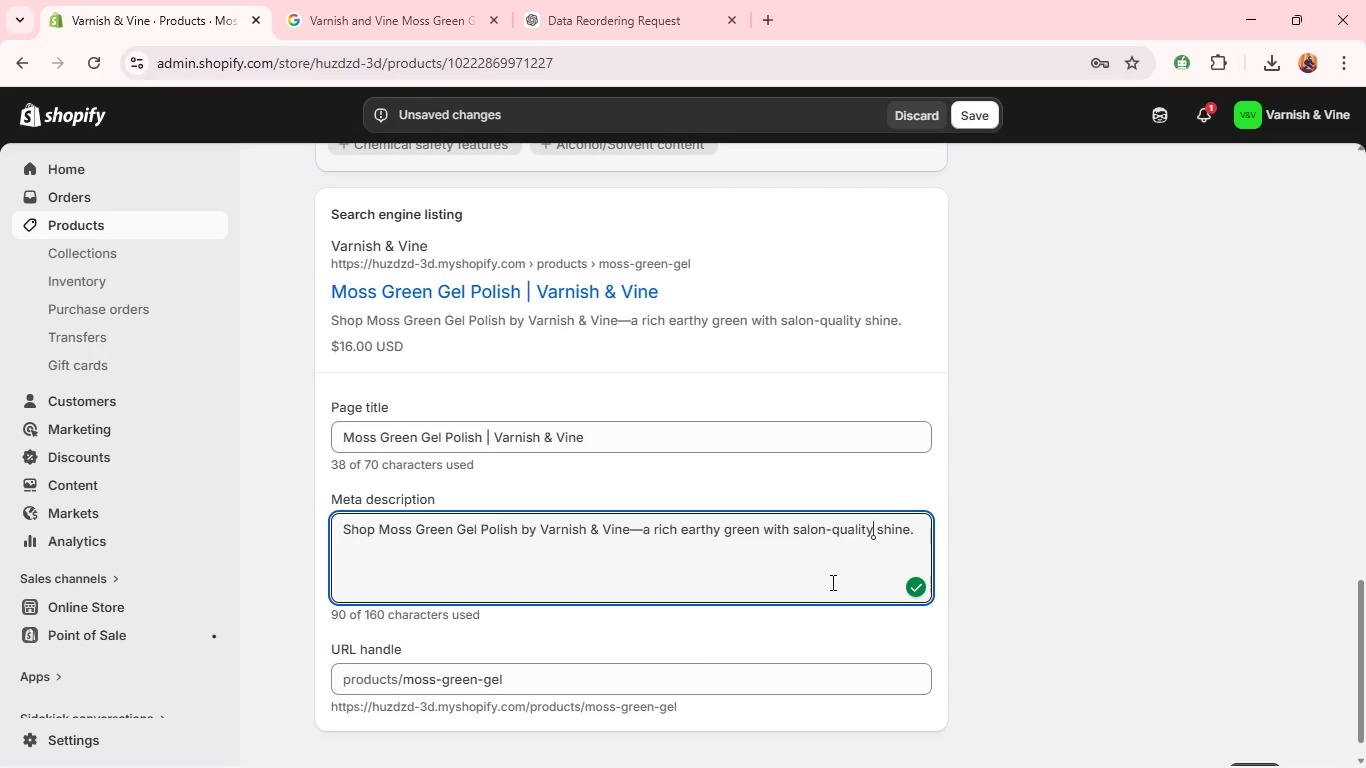 
left_click([798, 628])
 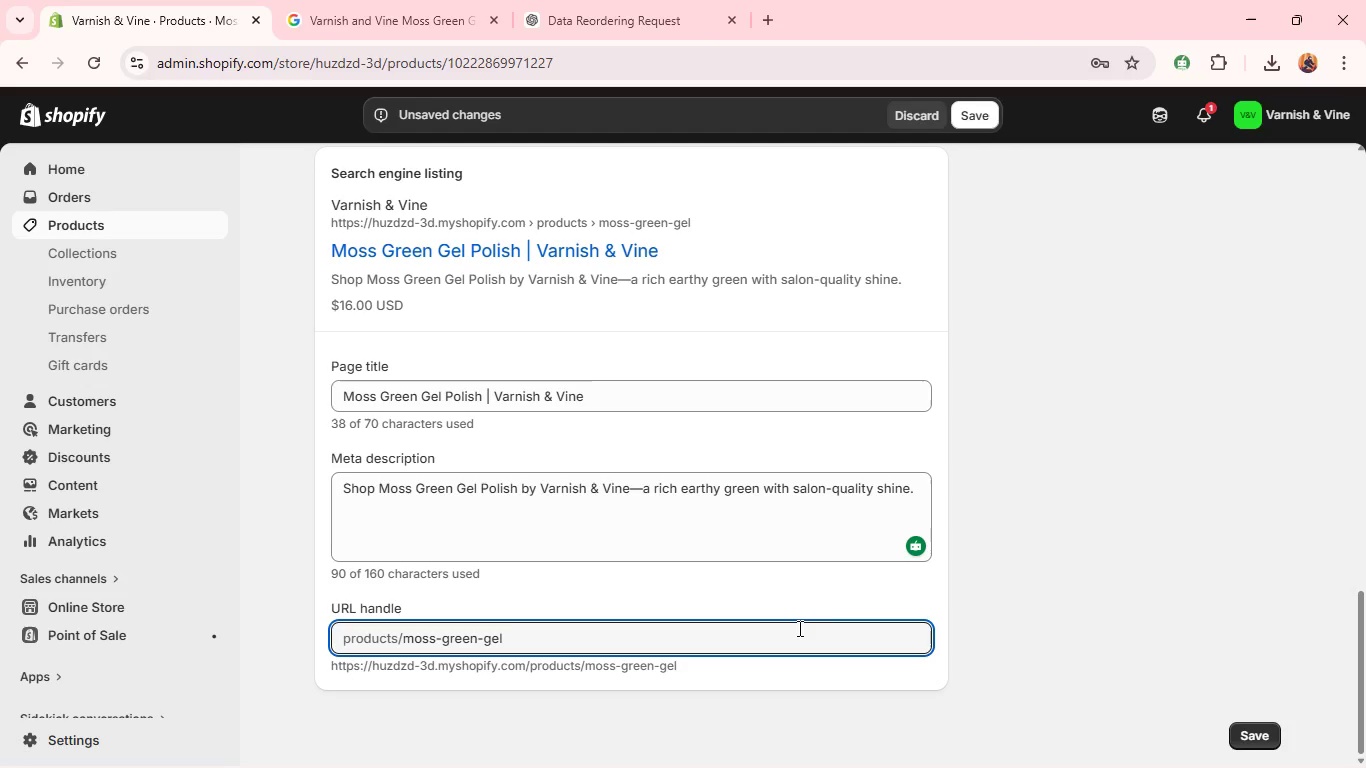 
type(-polish)
 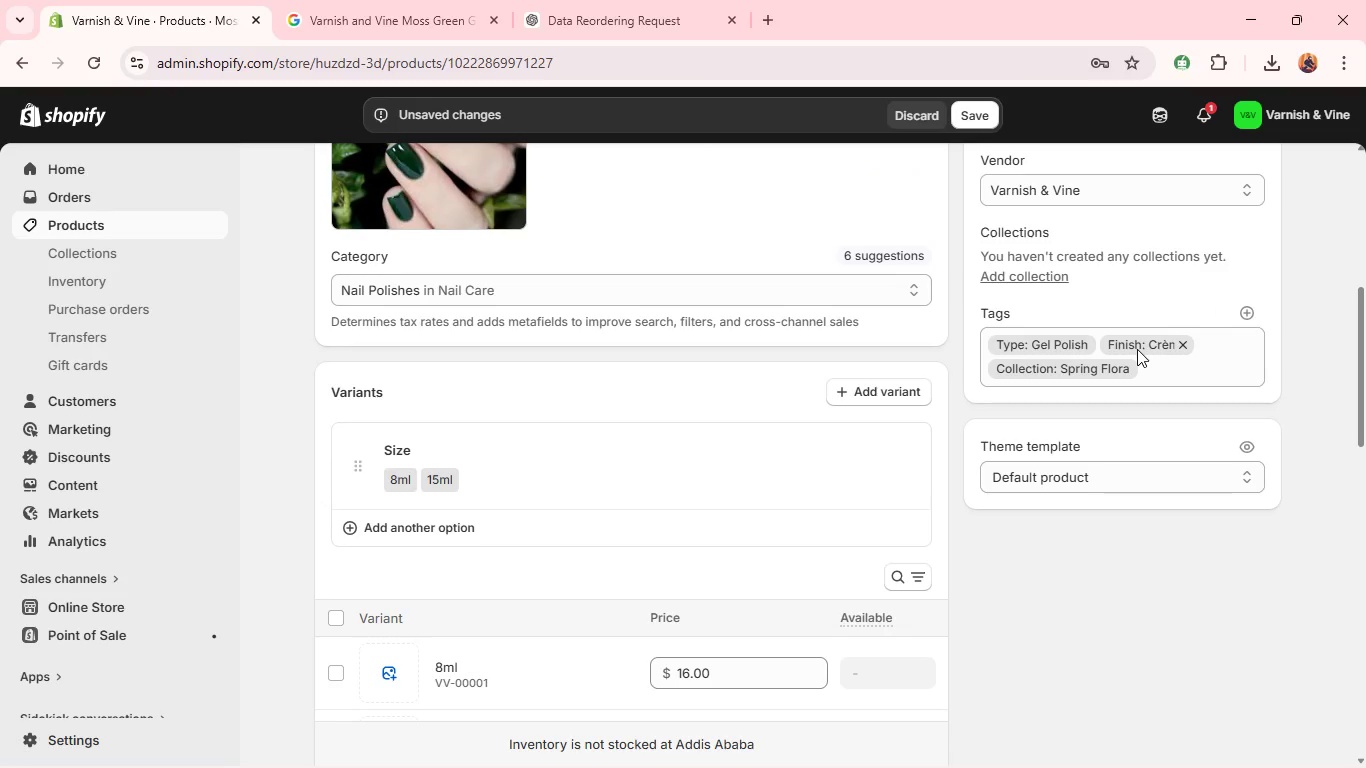 
wait(17.44)
 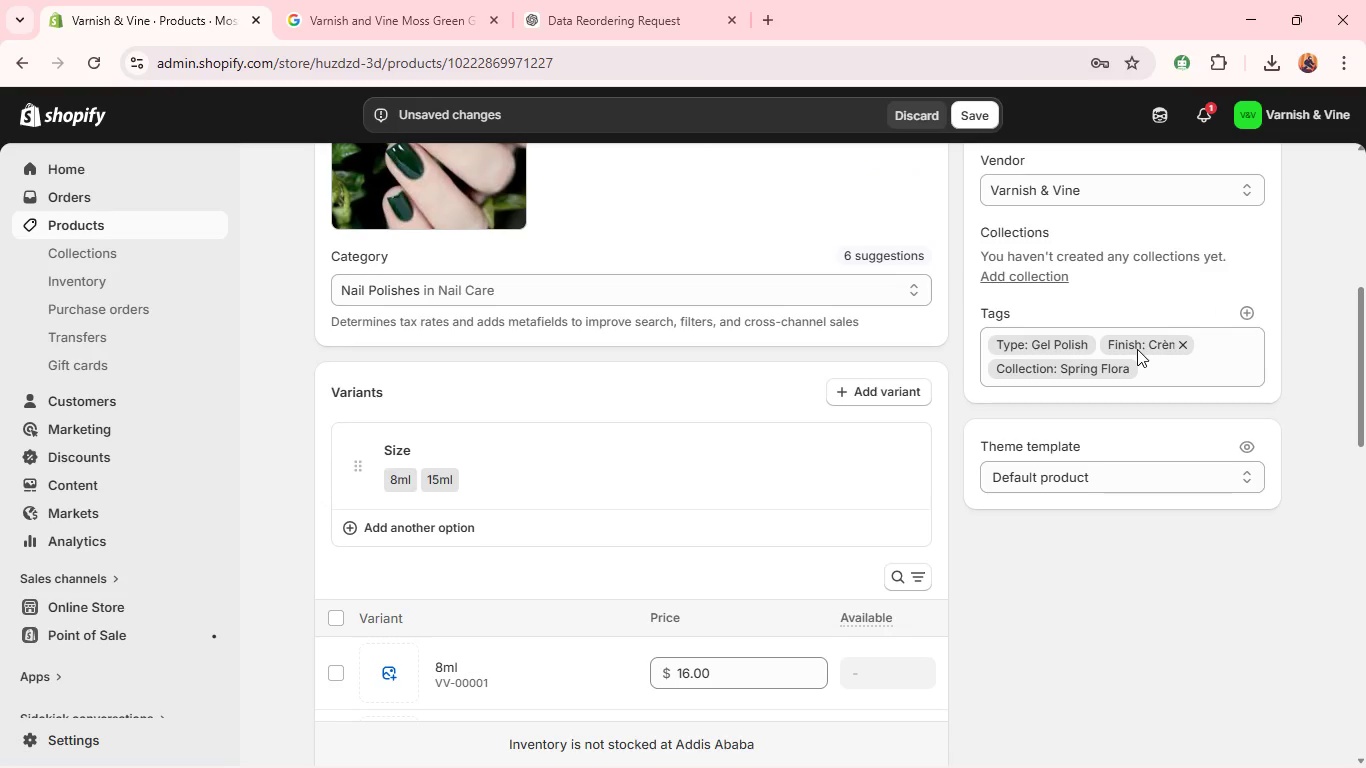 
left_click([1045, 366])
 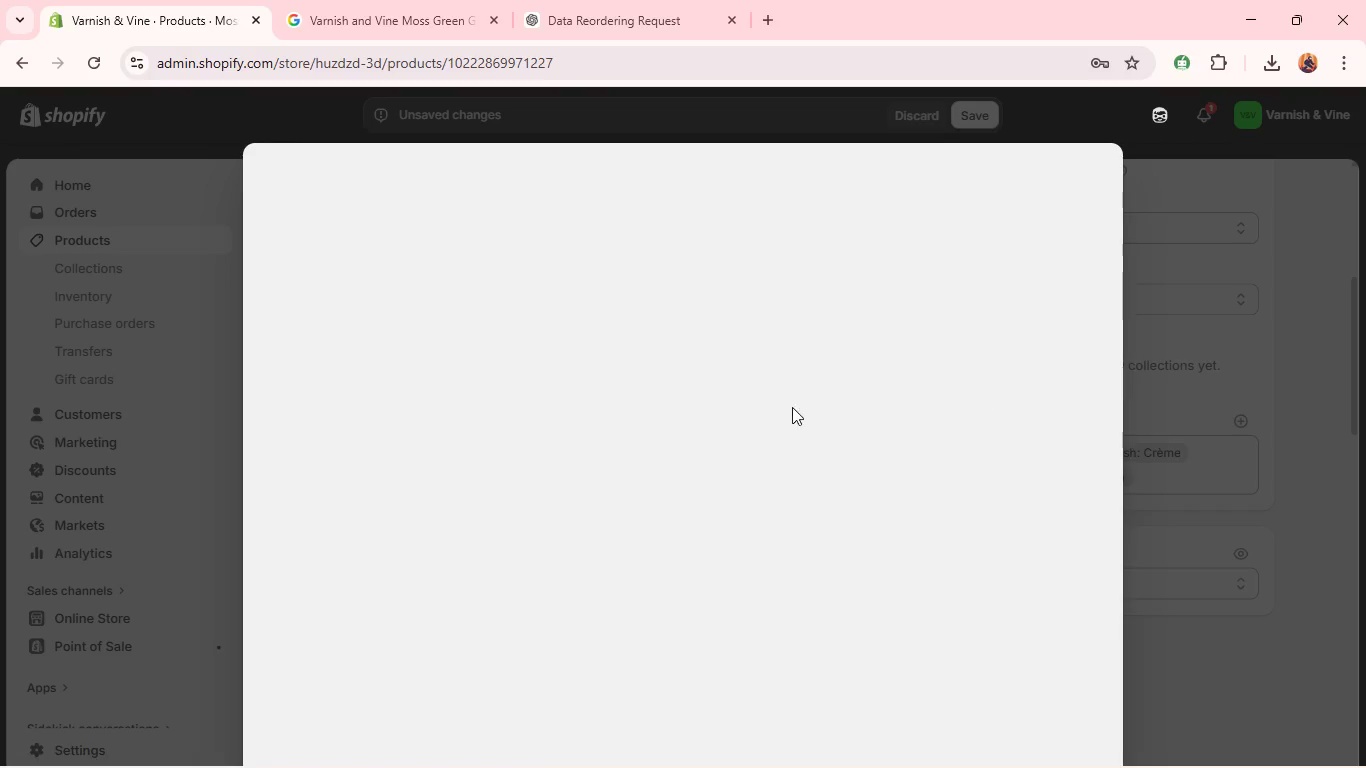 
wait(7.77)
 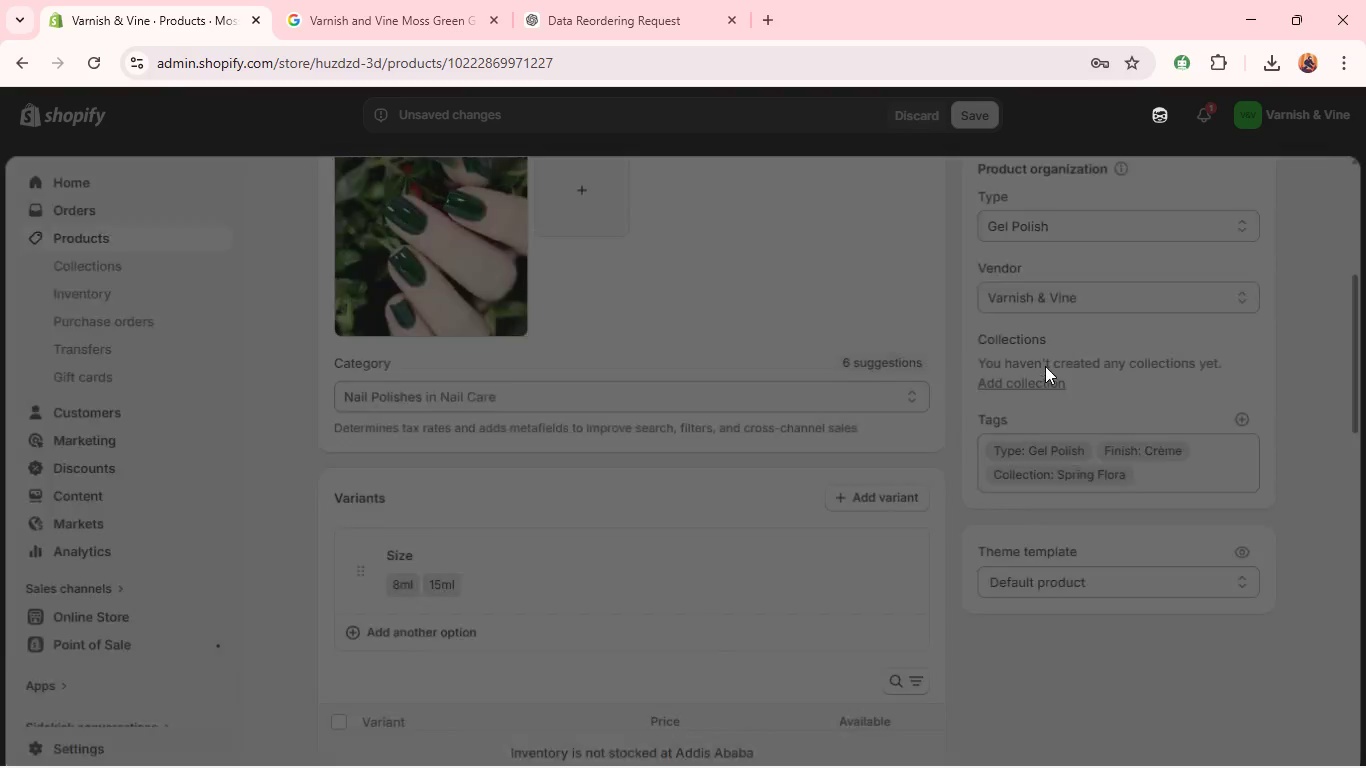 
left_click([466, 261])
 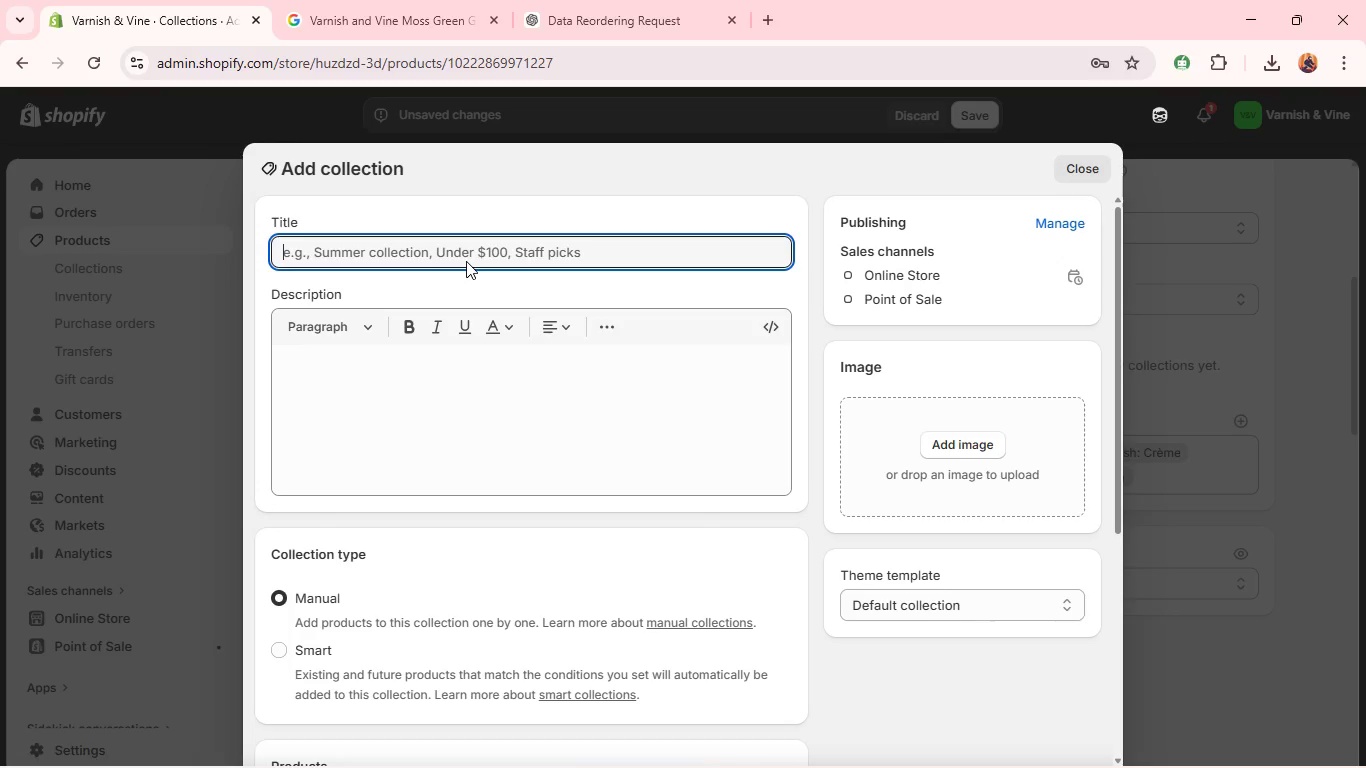 
type(Spring Flora)
 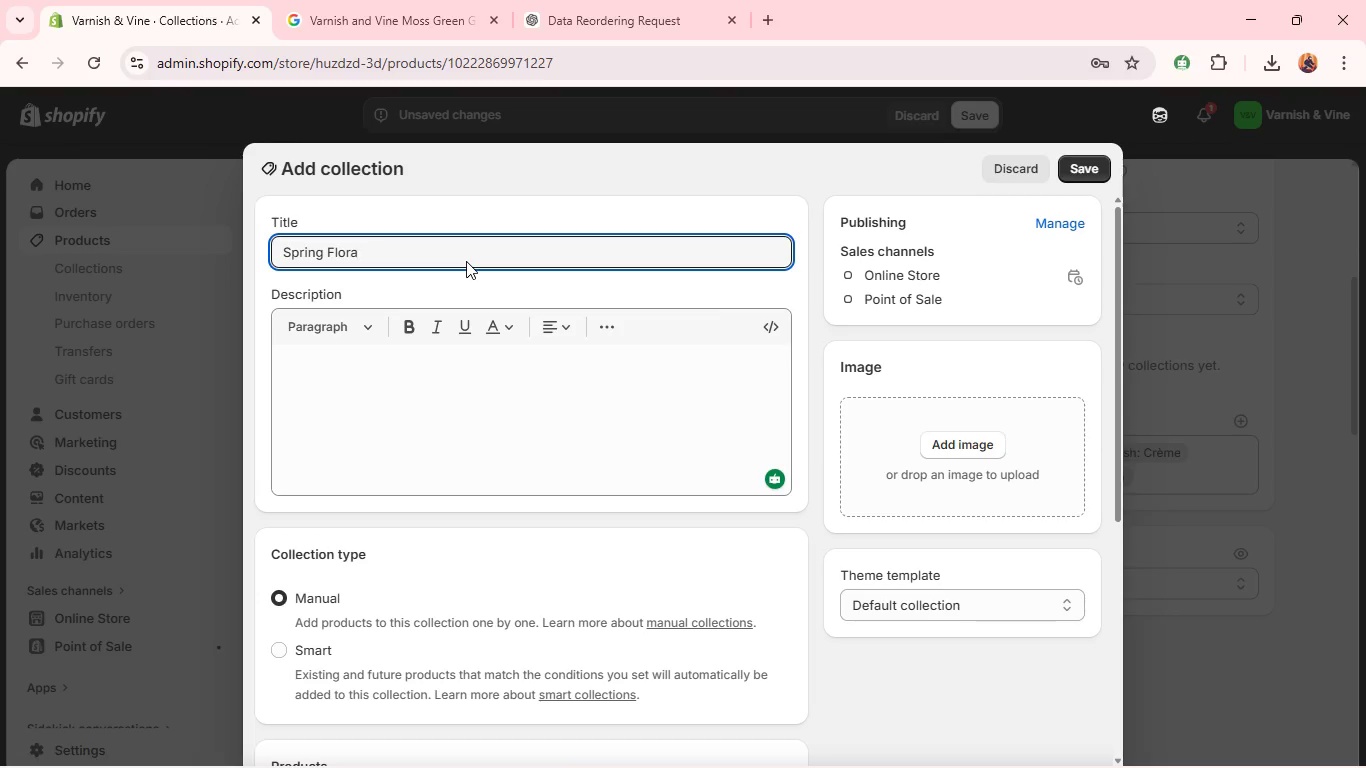 
wait(9.75)
 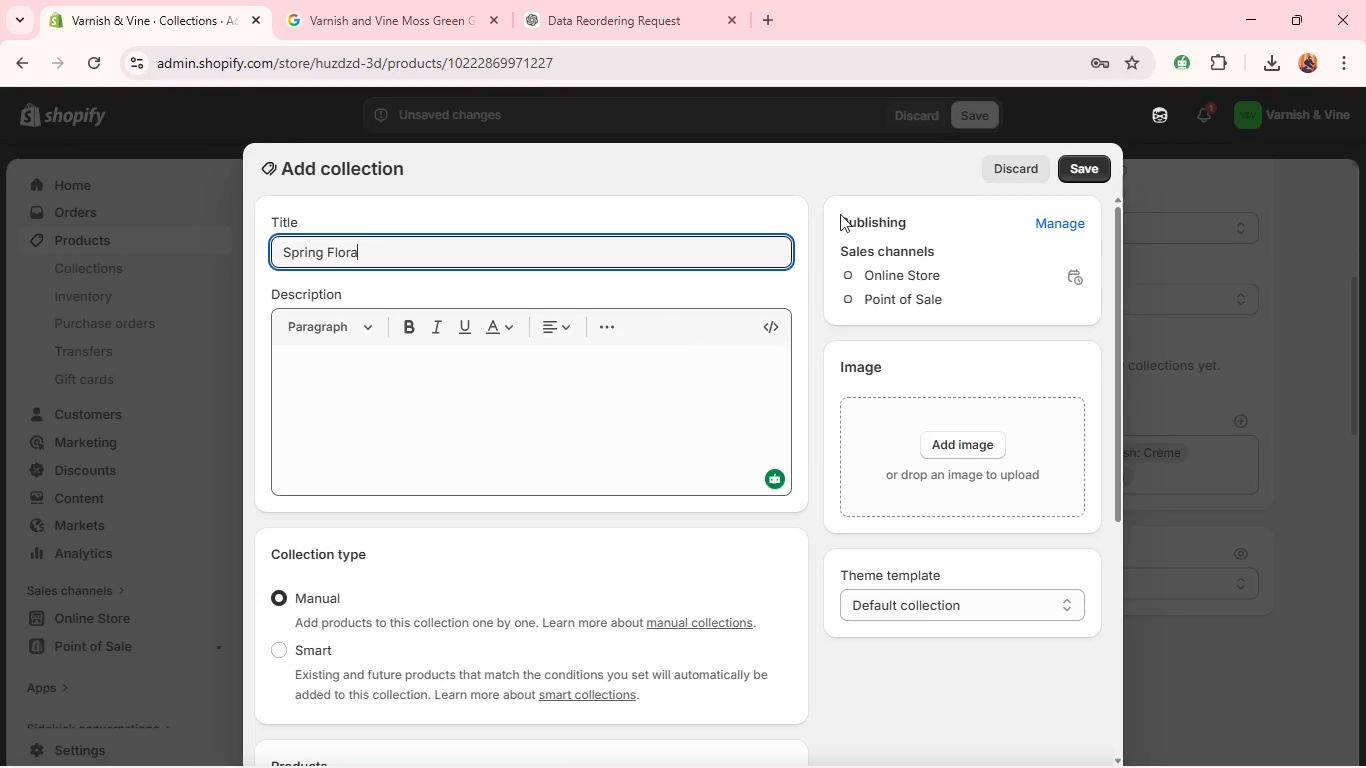 
left_click([1078, 185])
 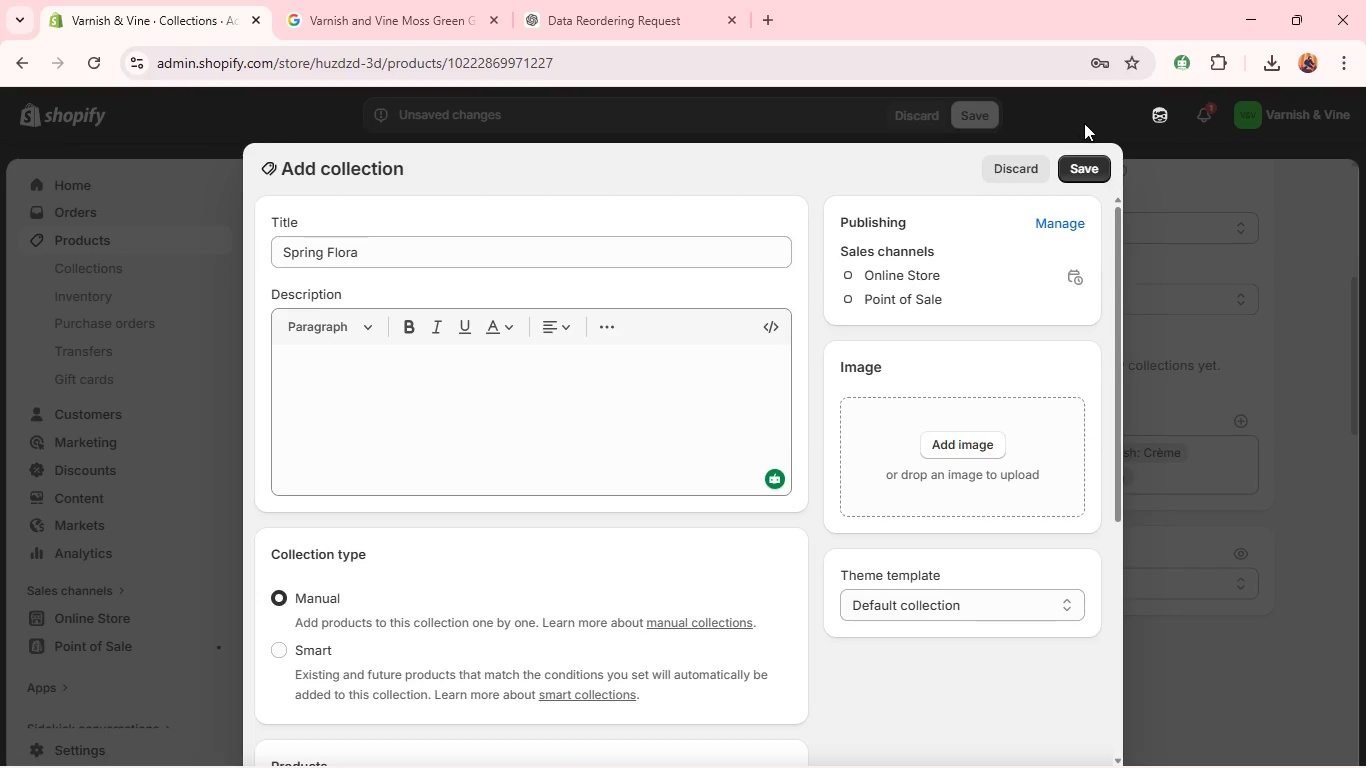 
left_click([1094, 170])
 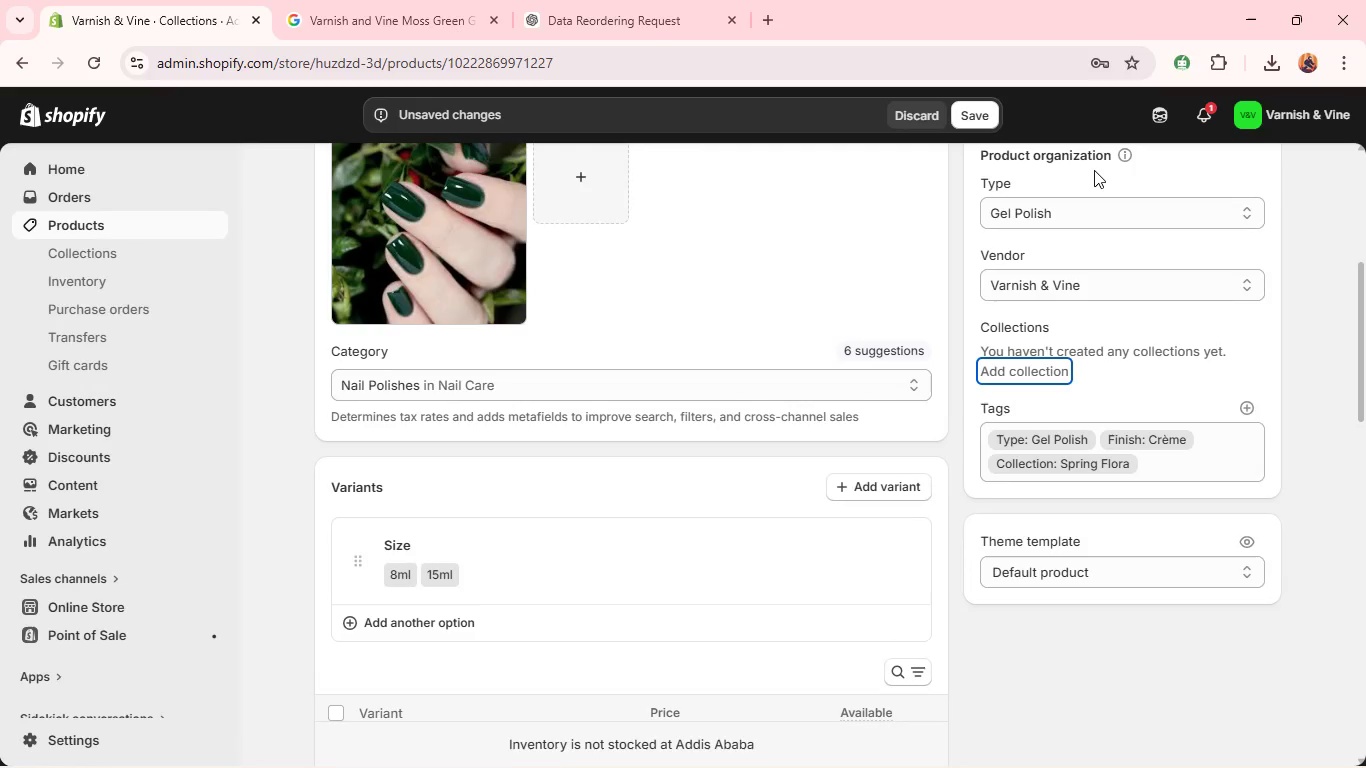 
wait(8.36)
 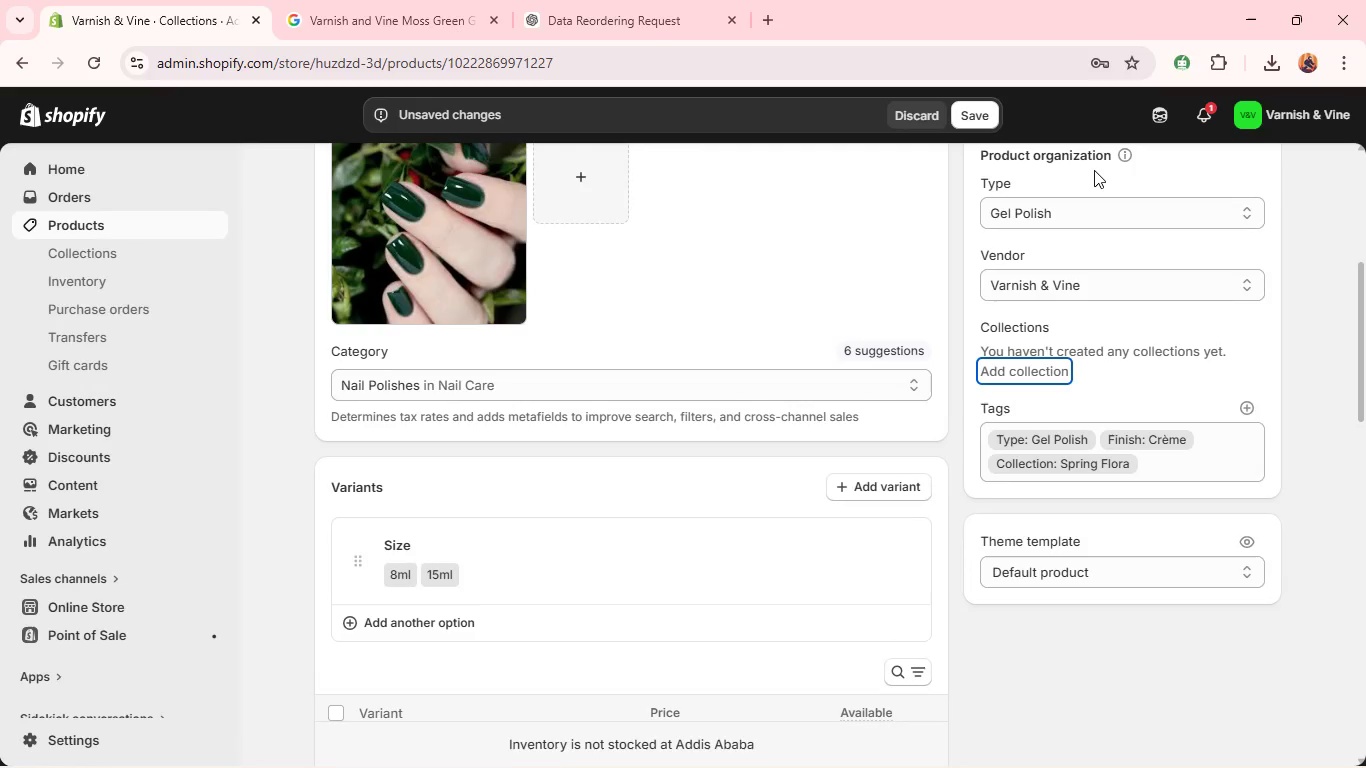 
left_click([979, 113])
 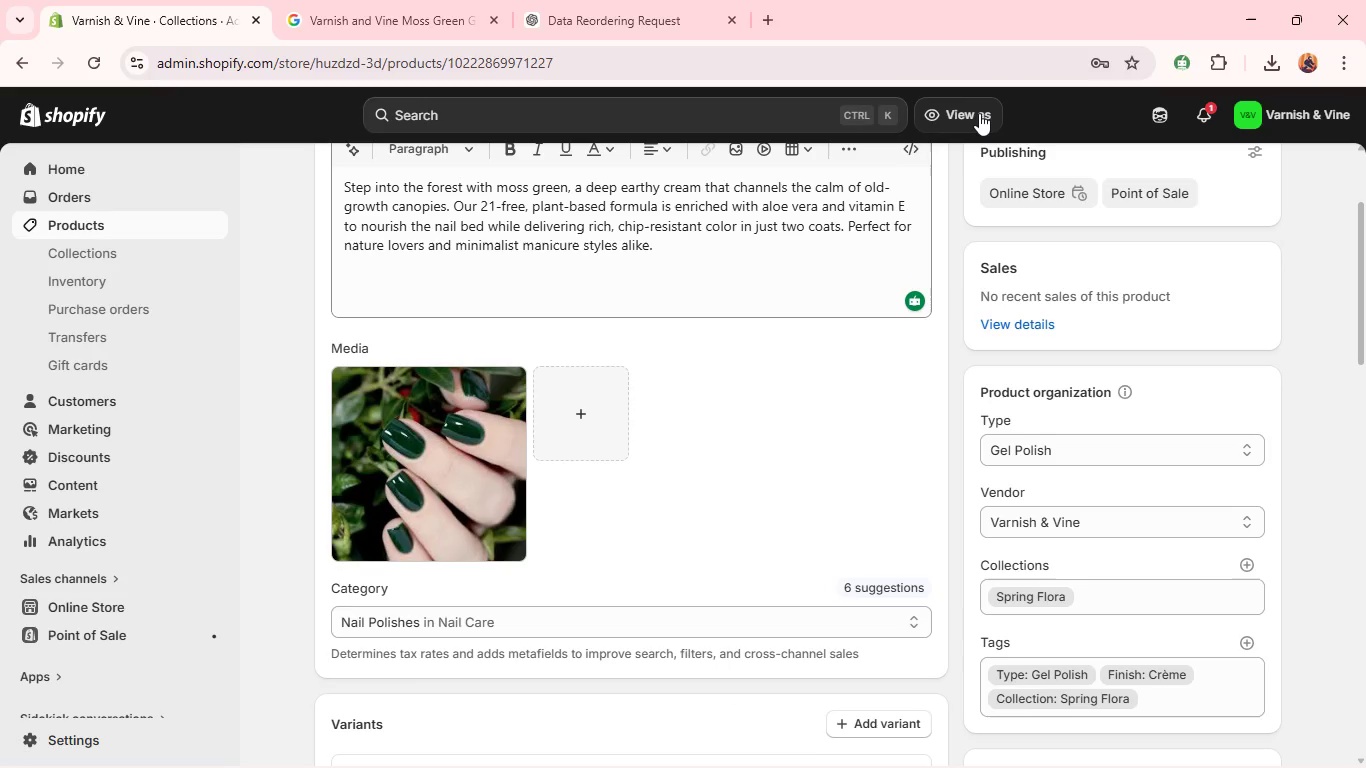 
wait(17.22)
 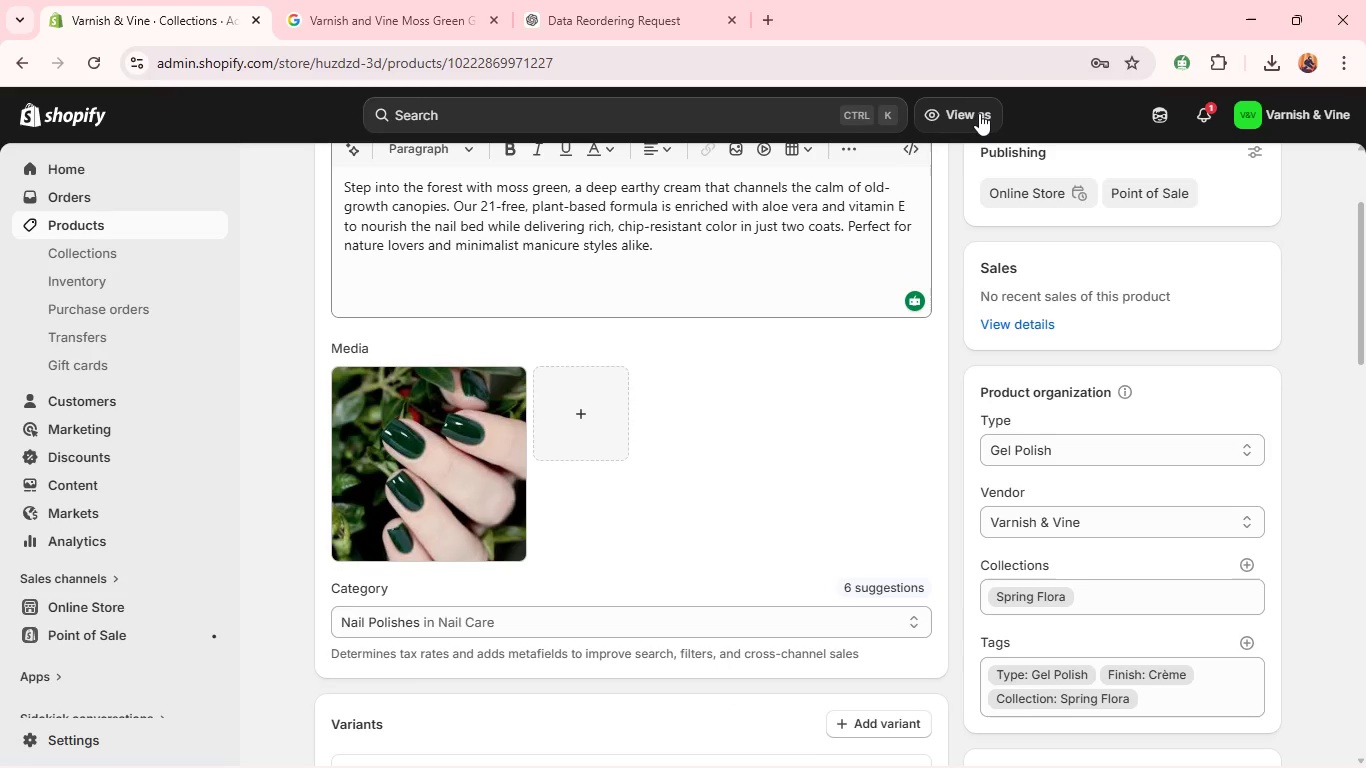 
left_click([1249, 639])
 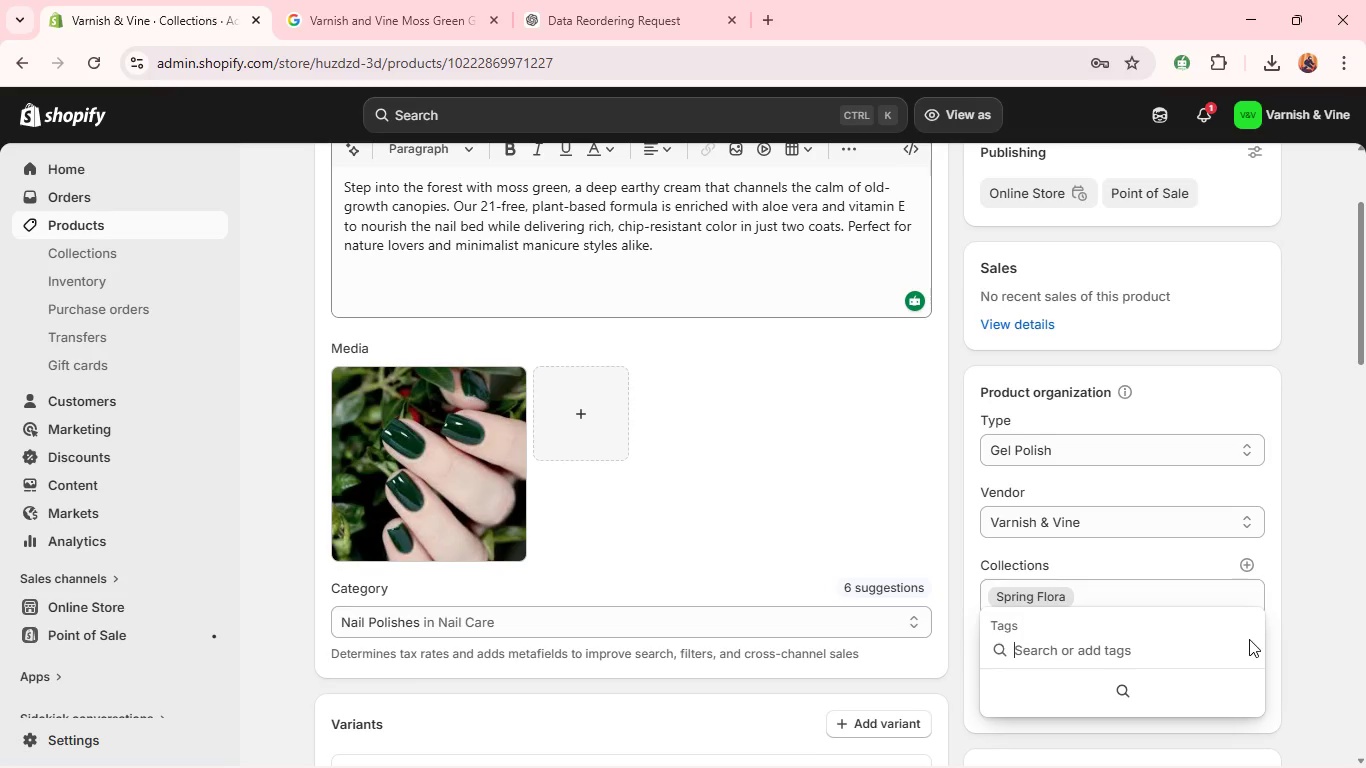 
key(C)
 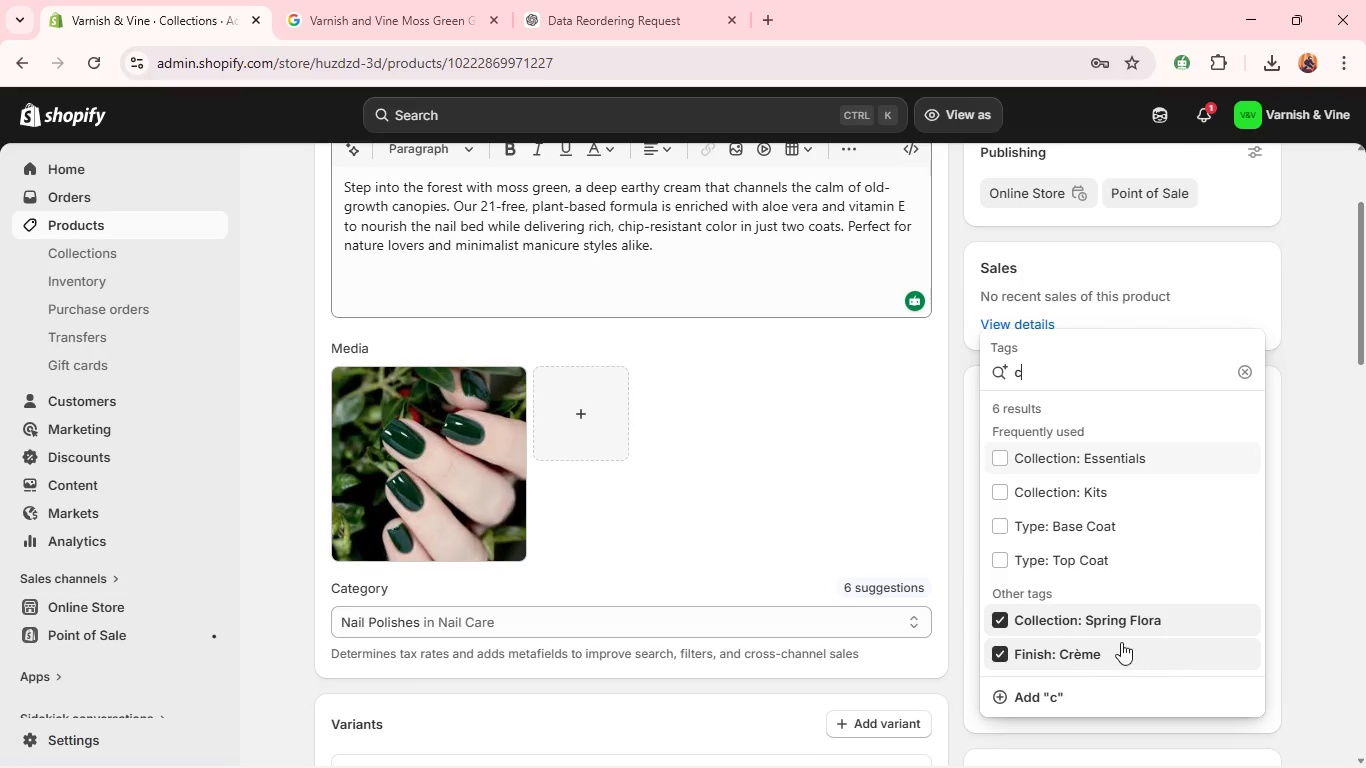 
wait(5.12)
 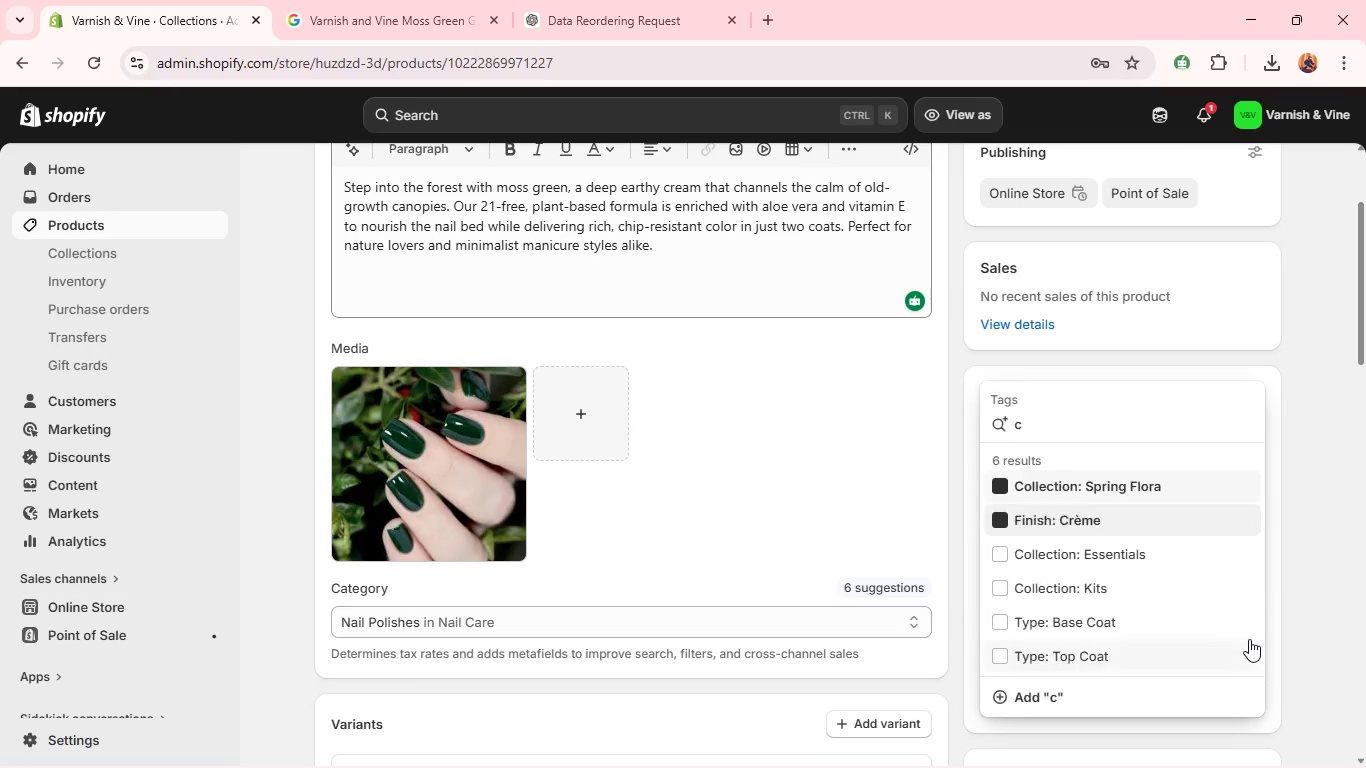 
left_click_drag(start_coordinate=[1125, 646], to_coordinate=[1059, 657])
 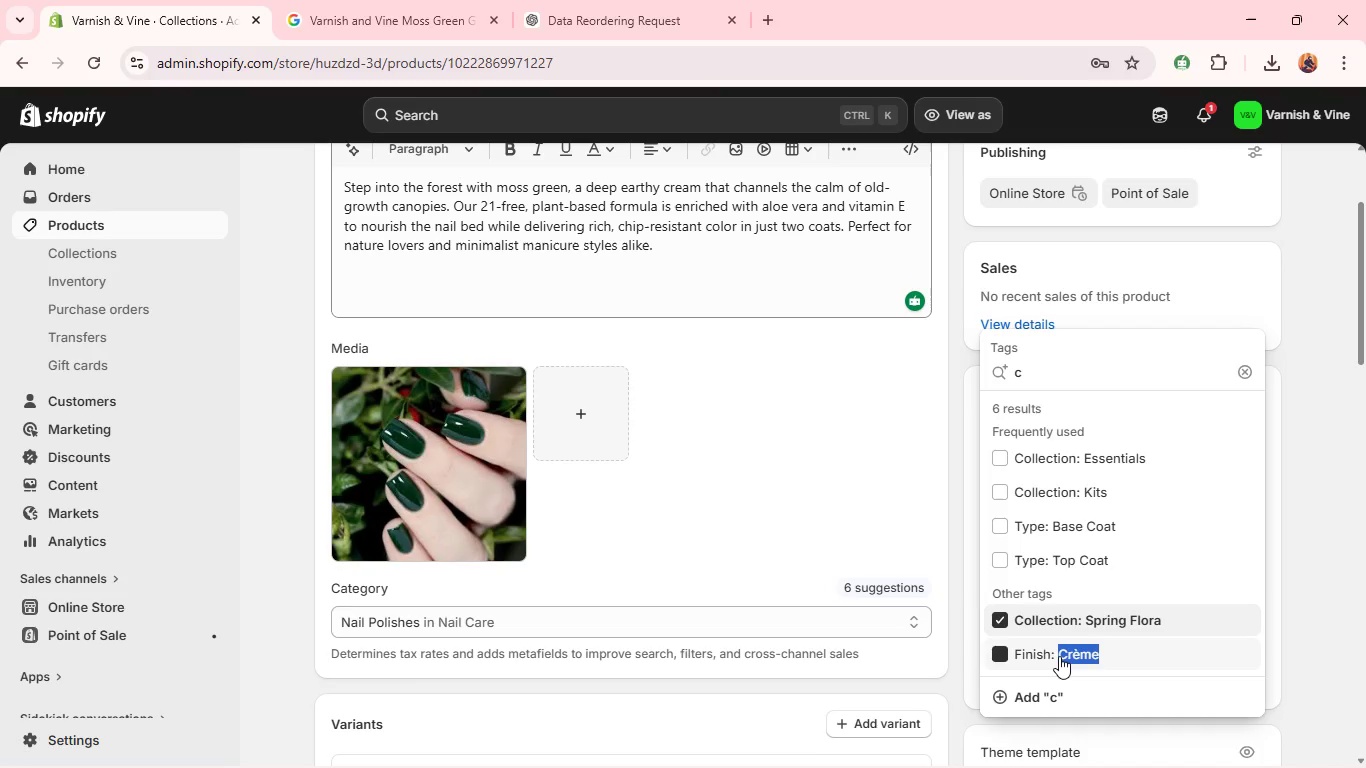 
key(Control+C)
 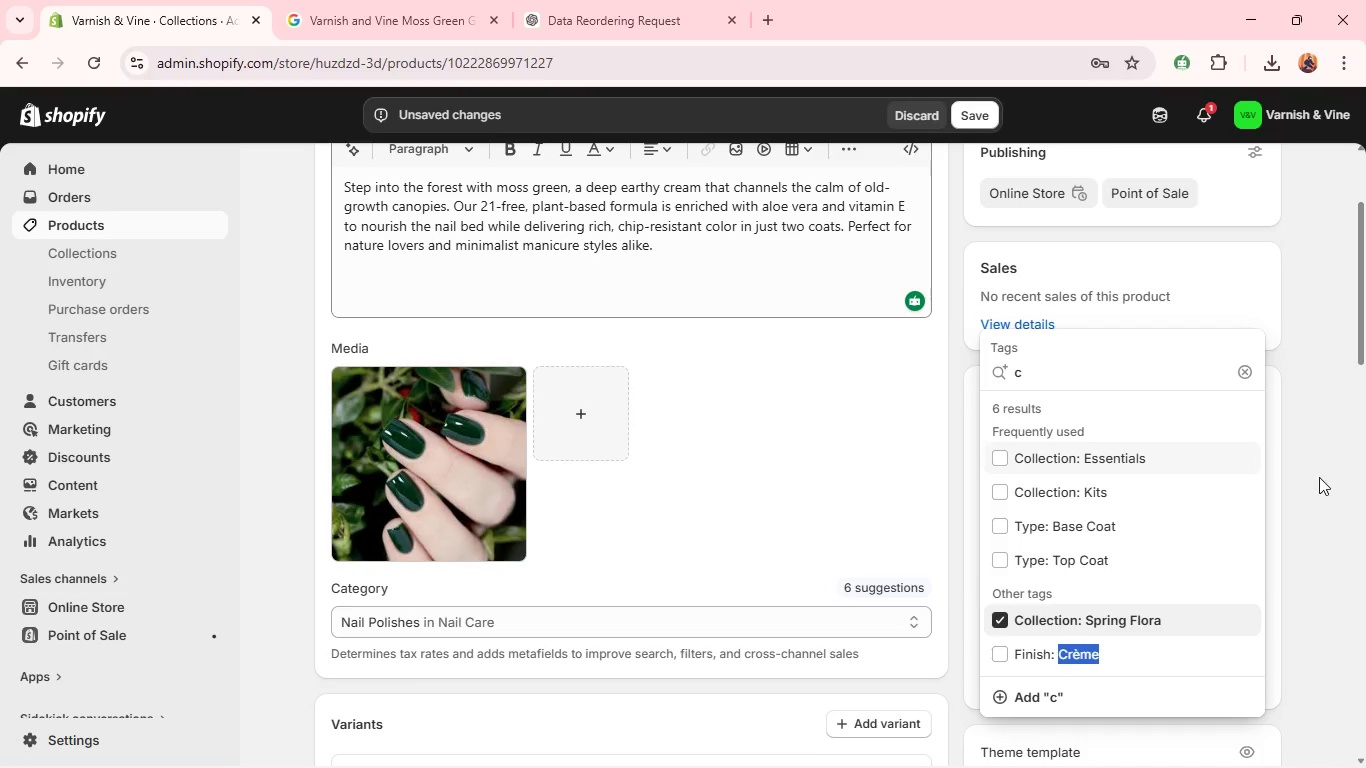 
left_click([1324, 478])
 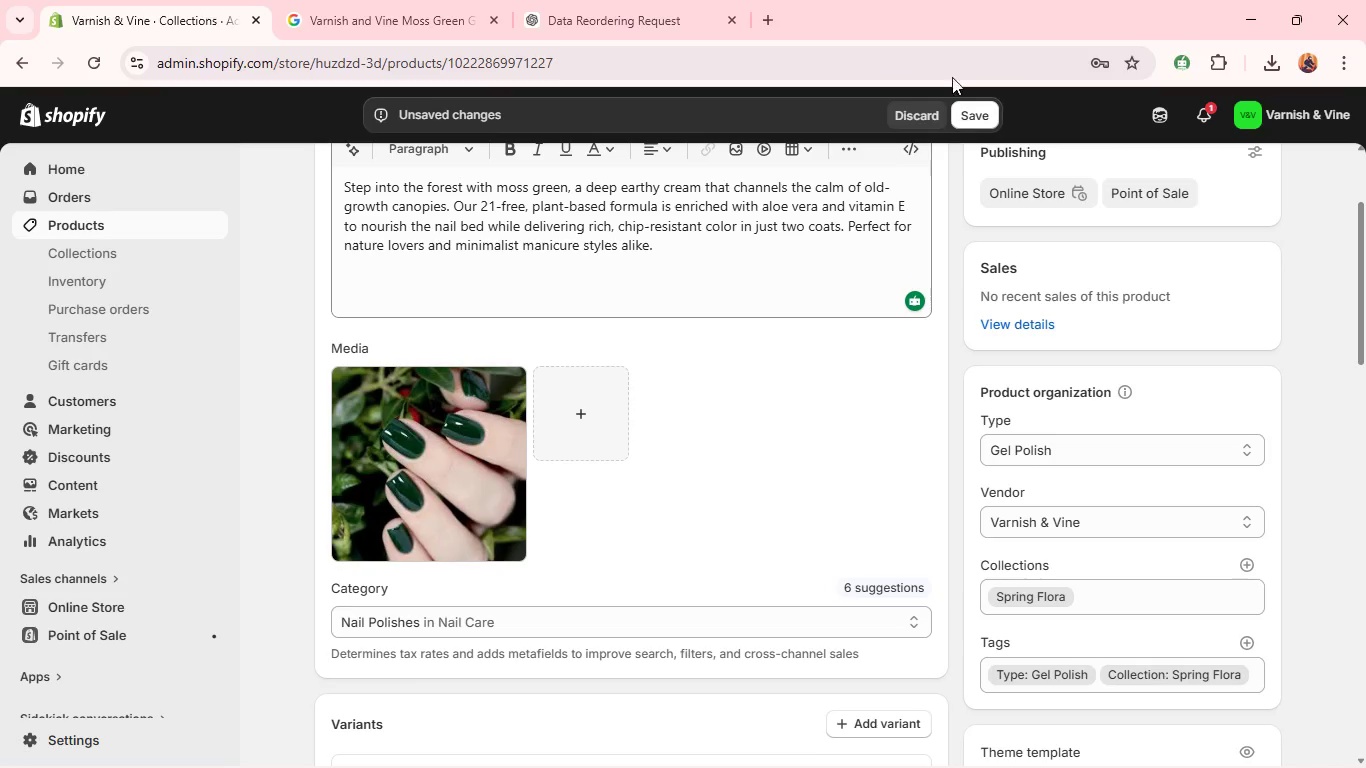 
left_click([928, 114])
 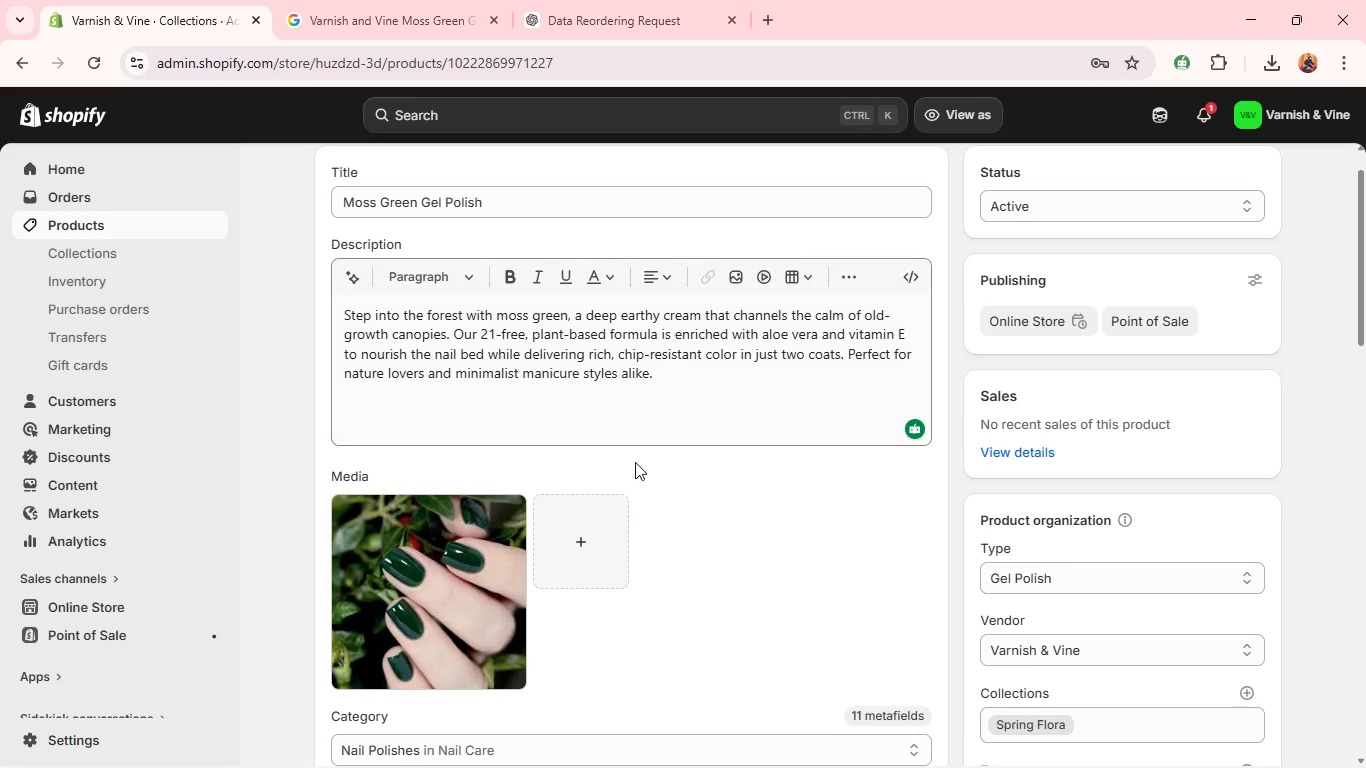 
double_click([674, 321])
 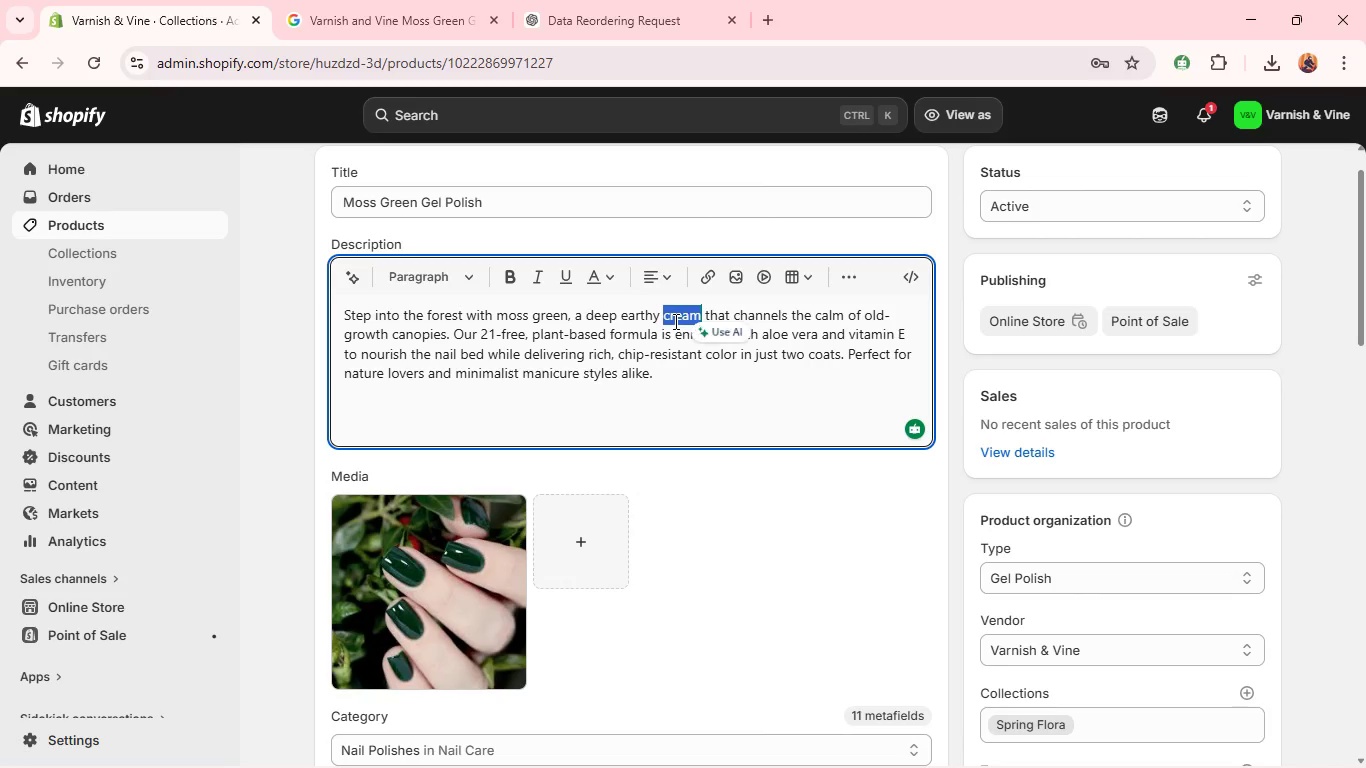 
left_click([674, 321])
 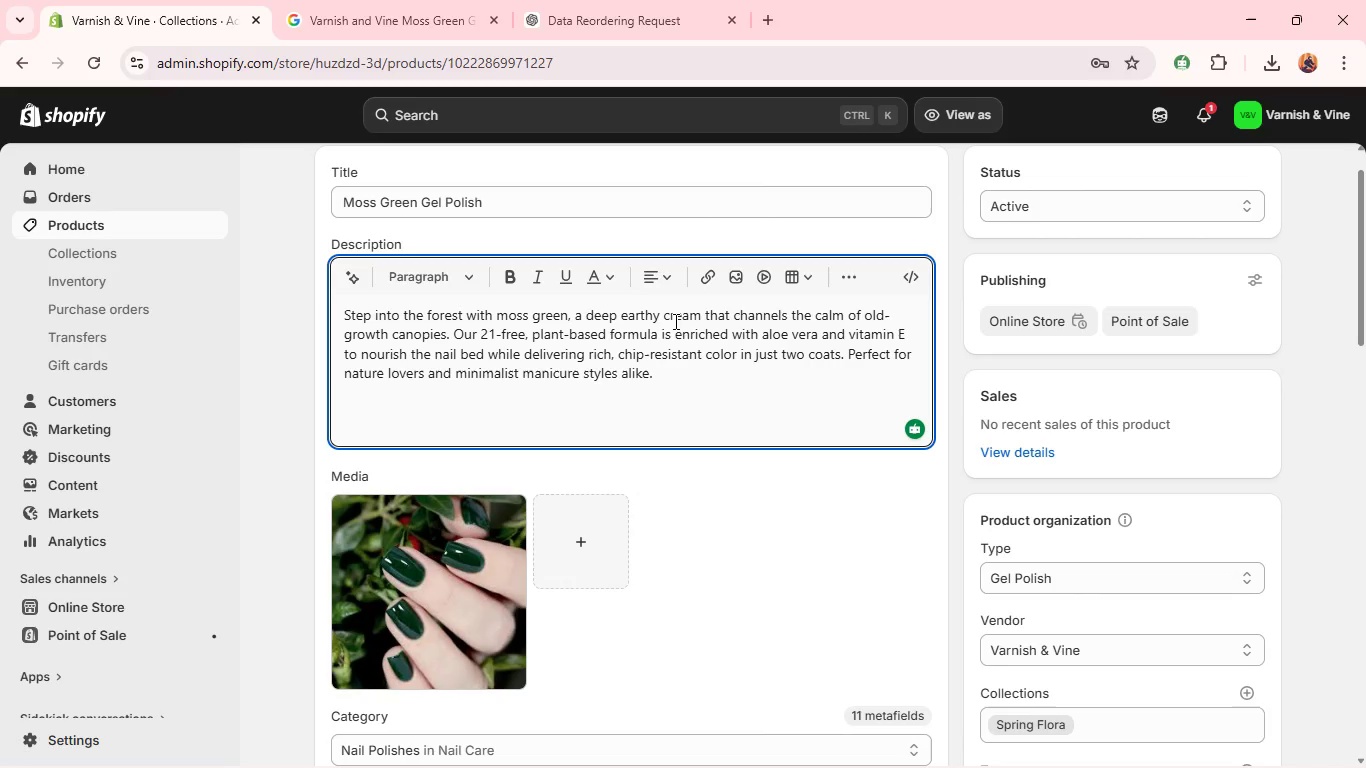 
double_click([674, 321])
 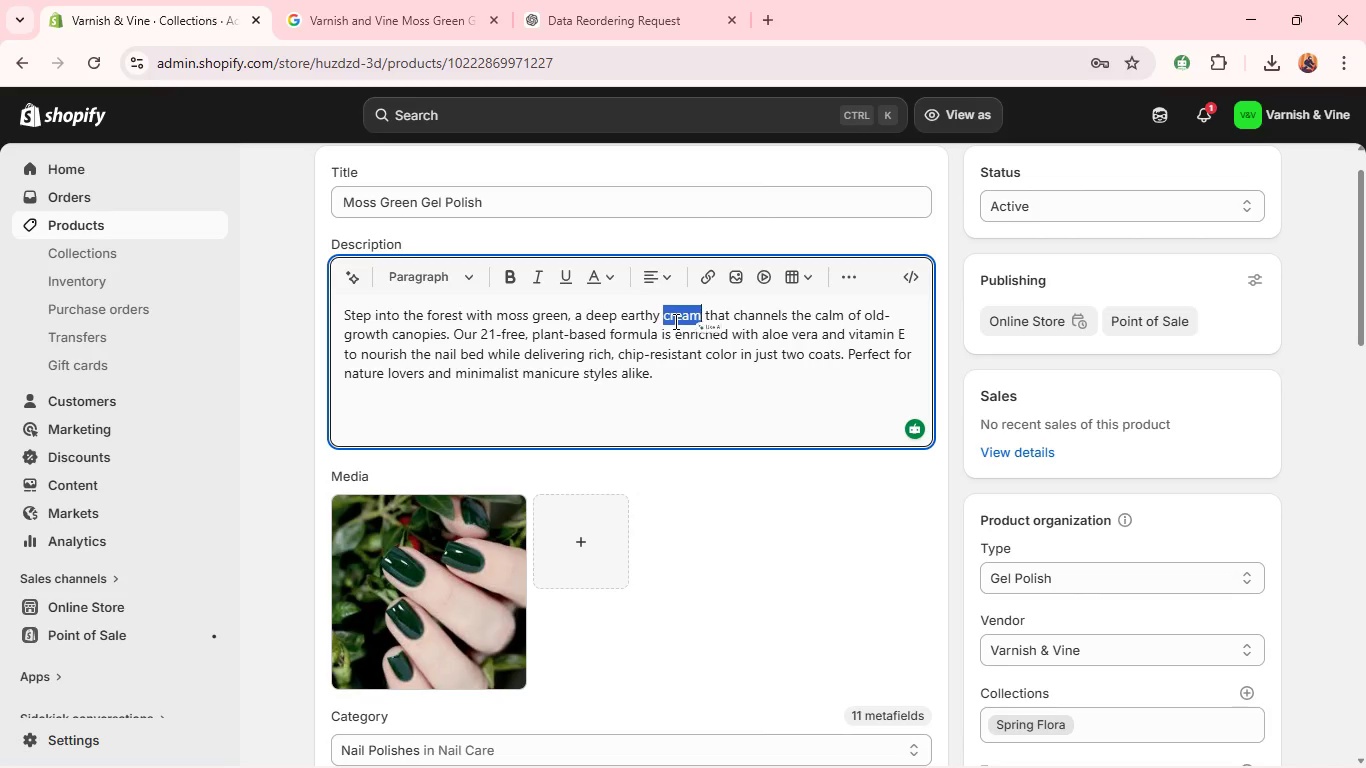 
key(Control+V)
 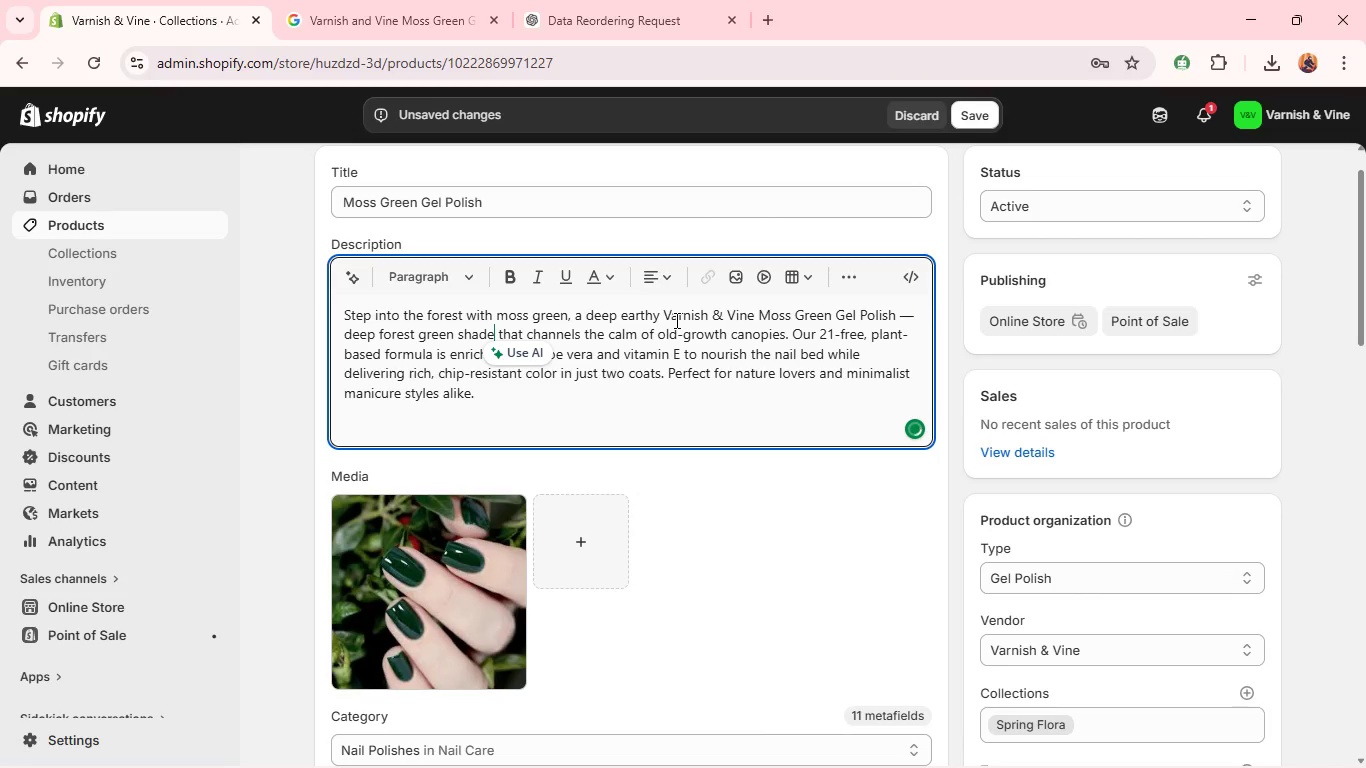 
hold_key(key=ControlLeft, duration=1.86)
 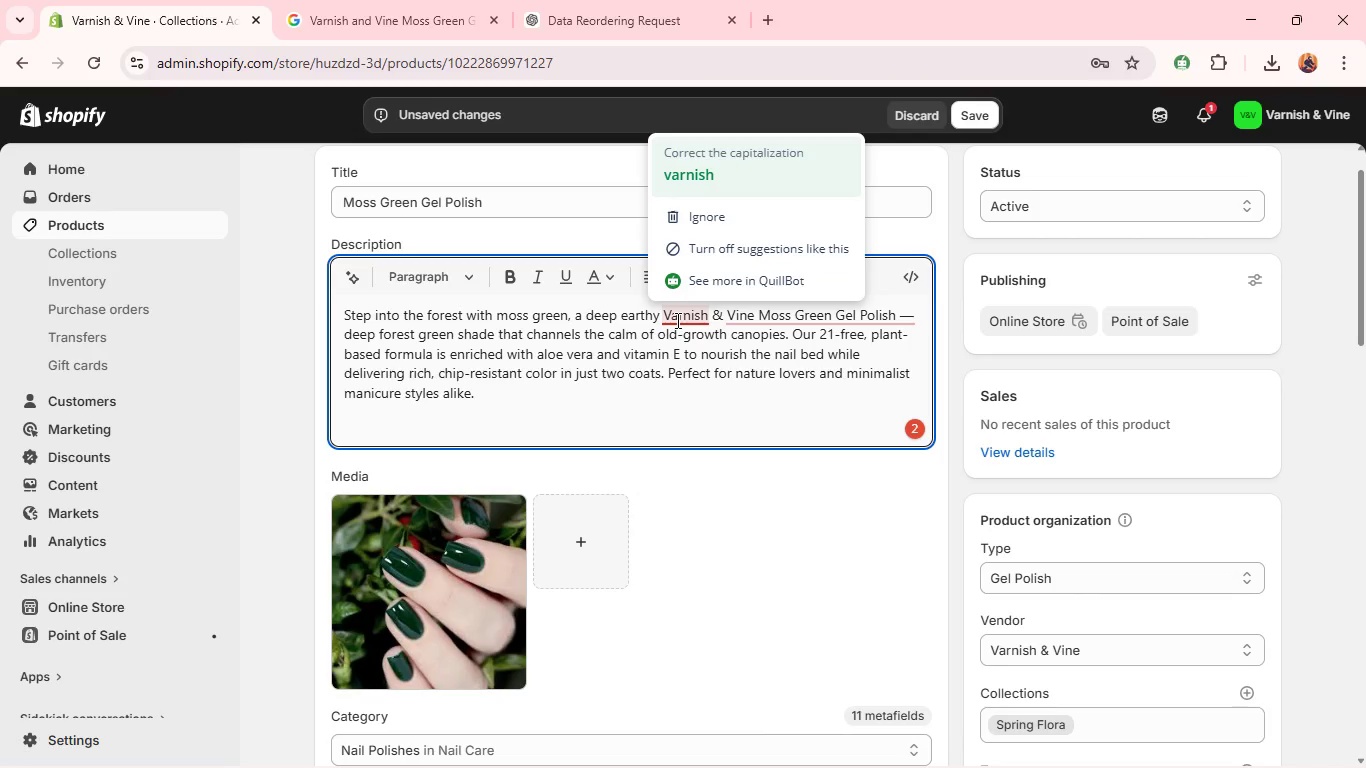 
key(Control+Z)
 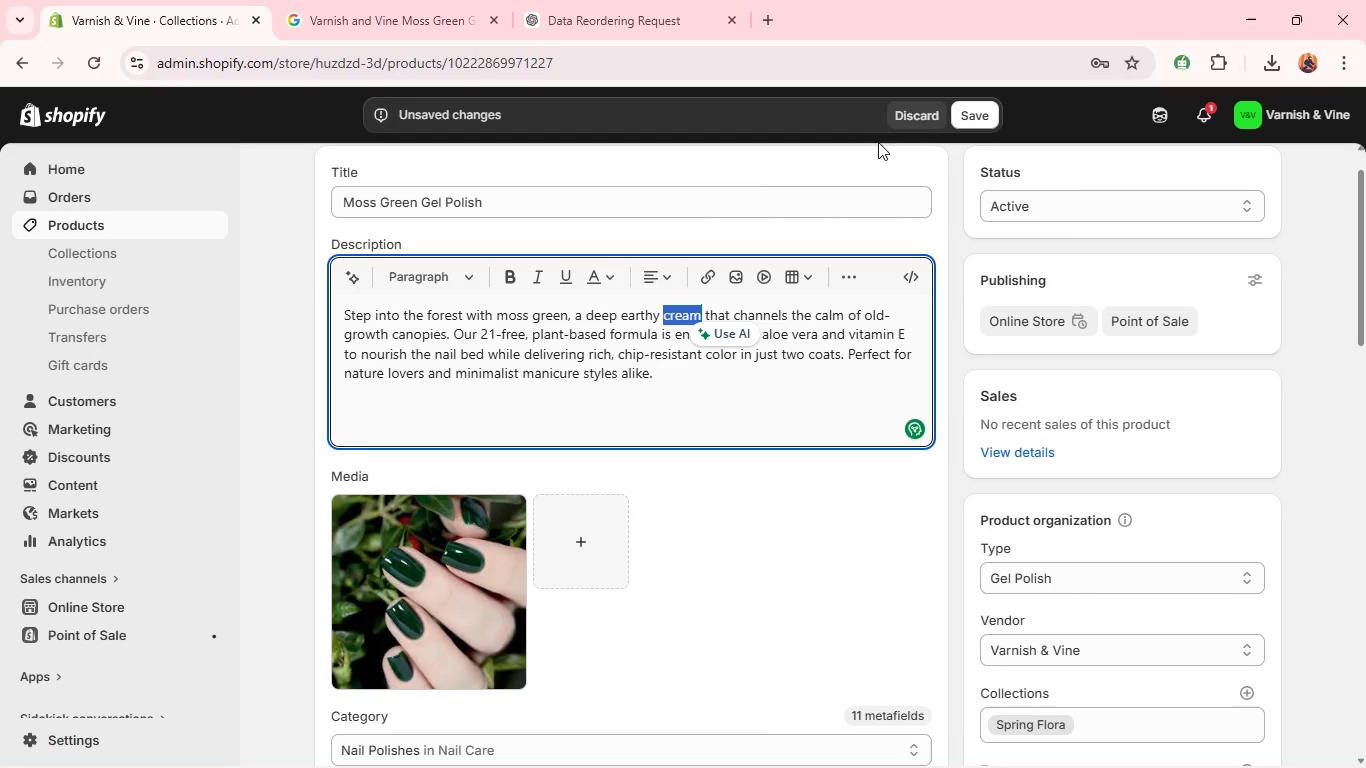 
left_click([798, 320])
 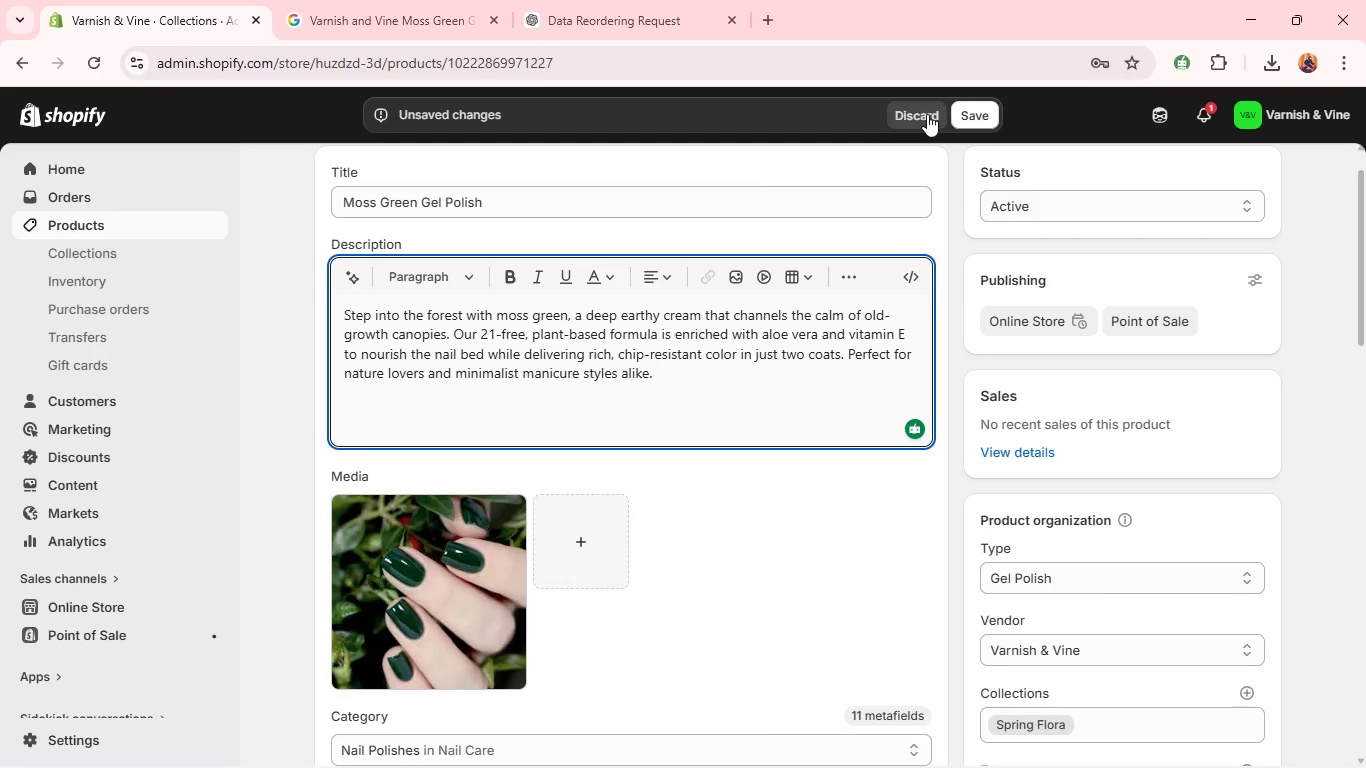 
left_click([927, 114])
 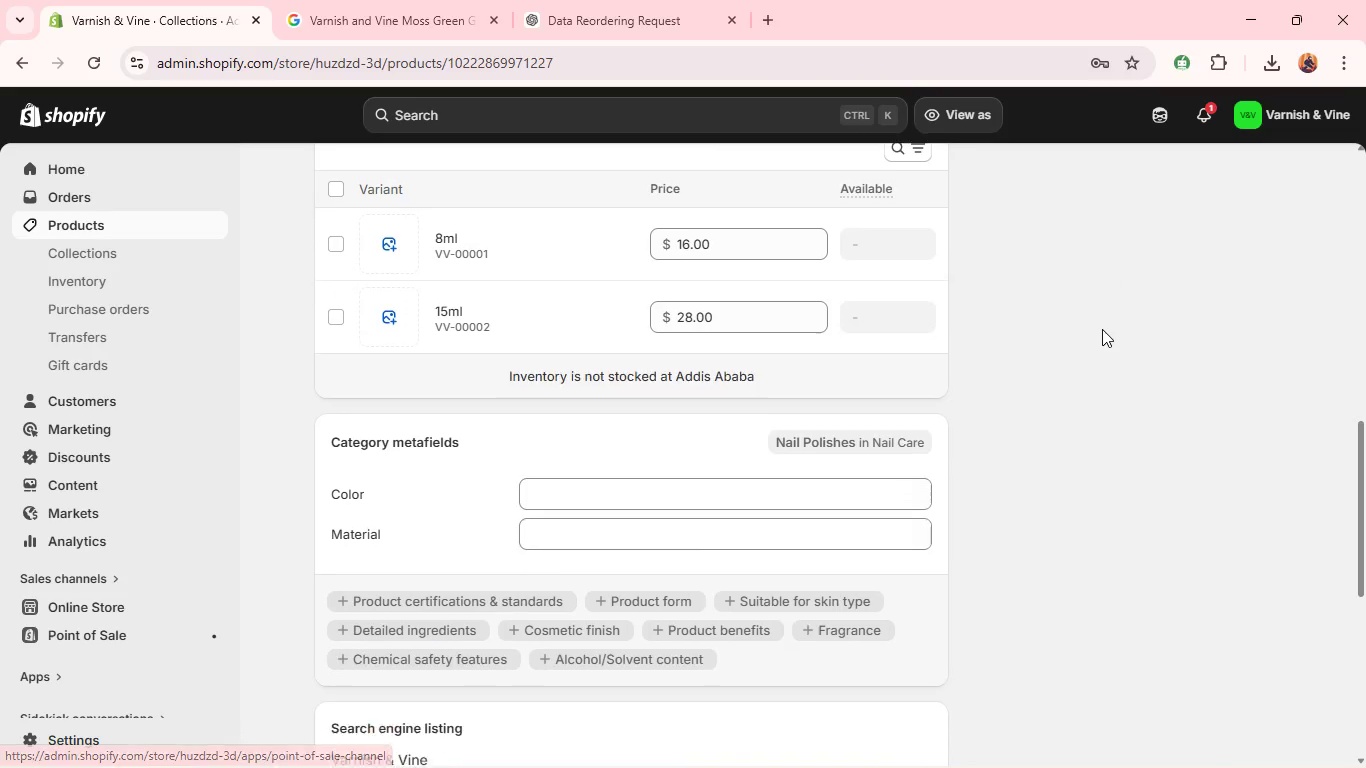 
wait(8.12)
 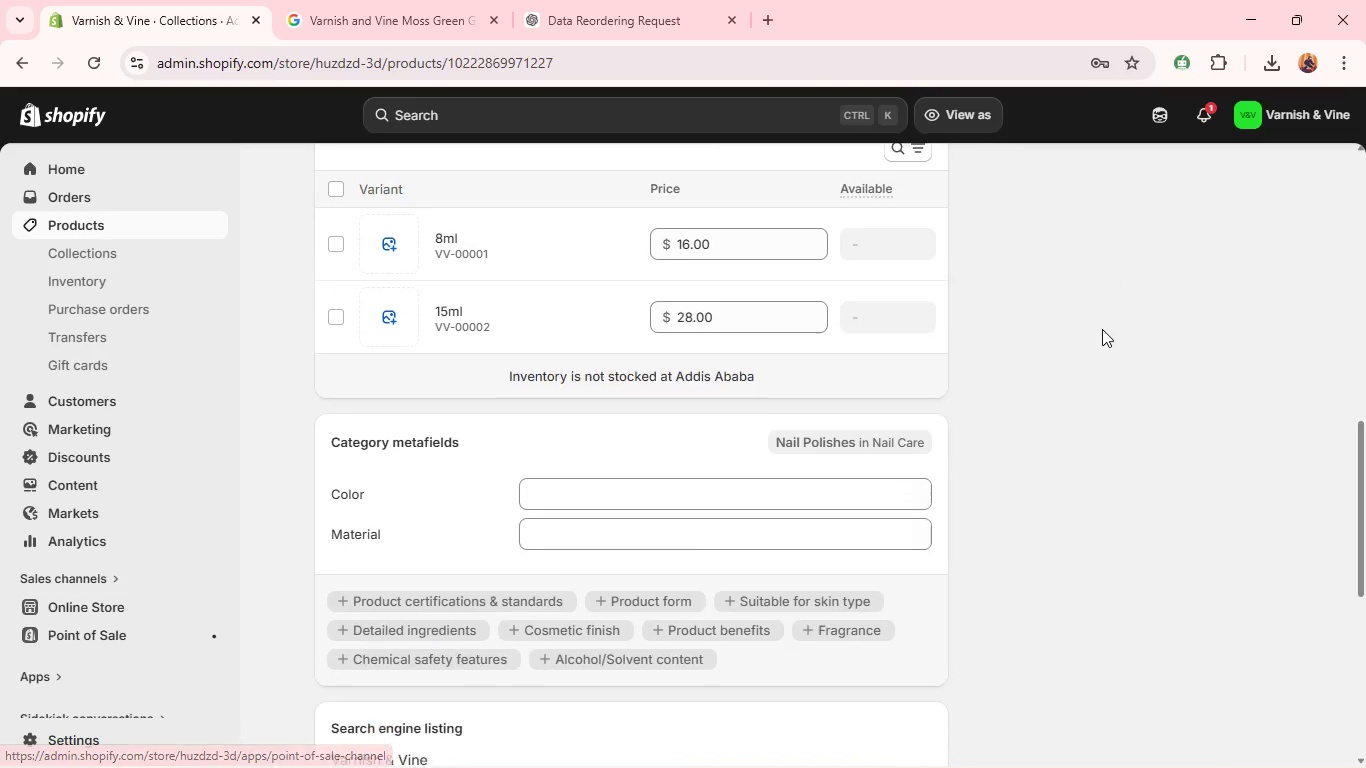 
left_click([340, 180])
 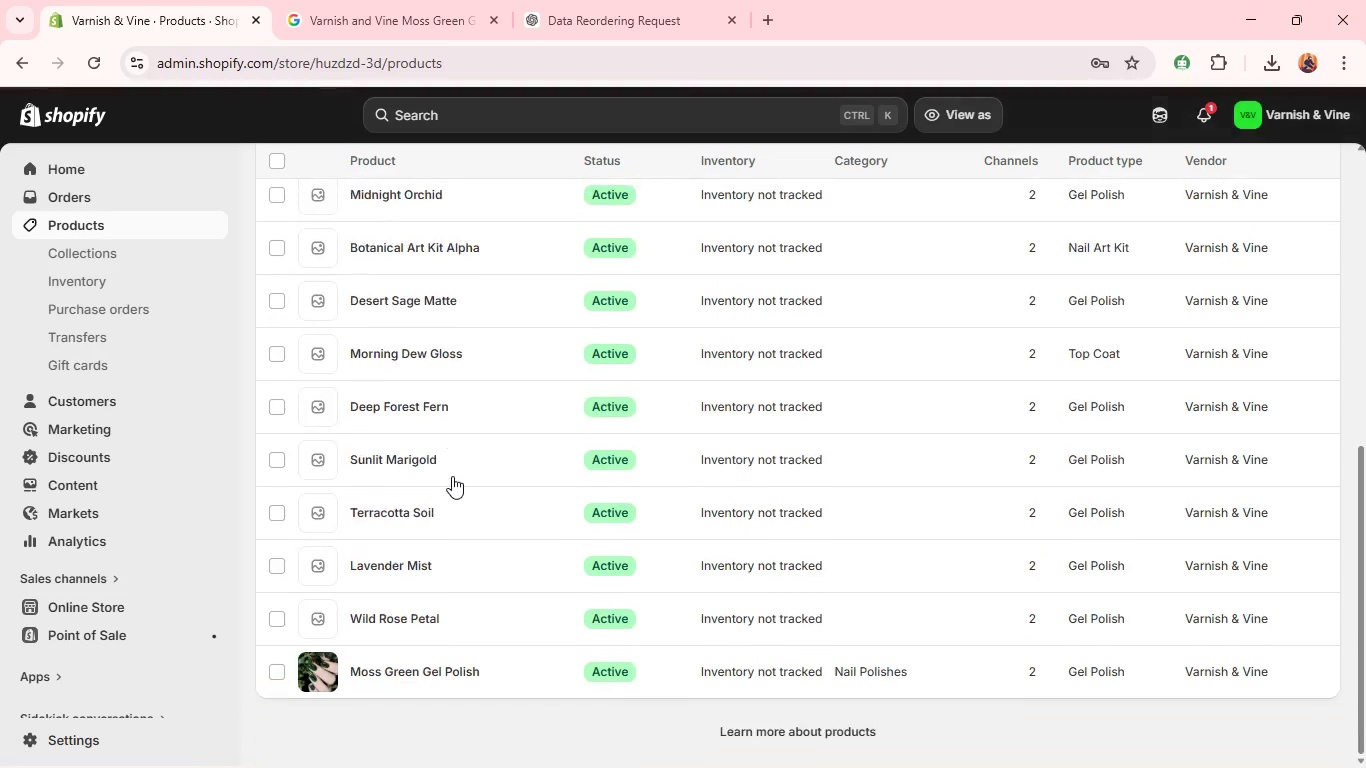 
wait(6.23)
 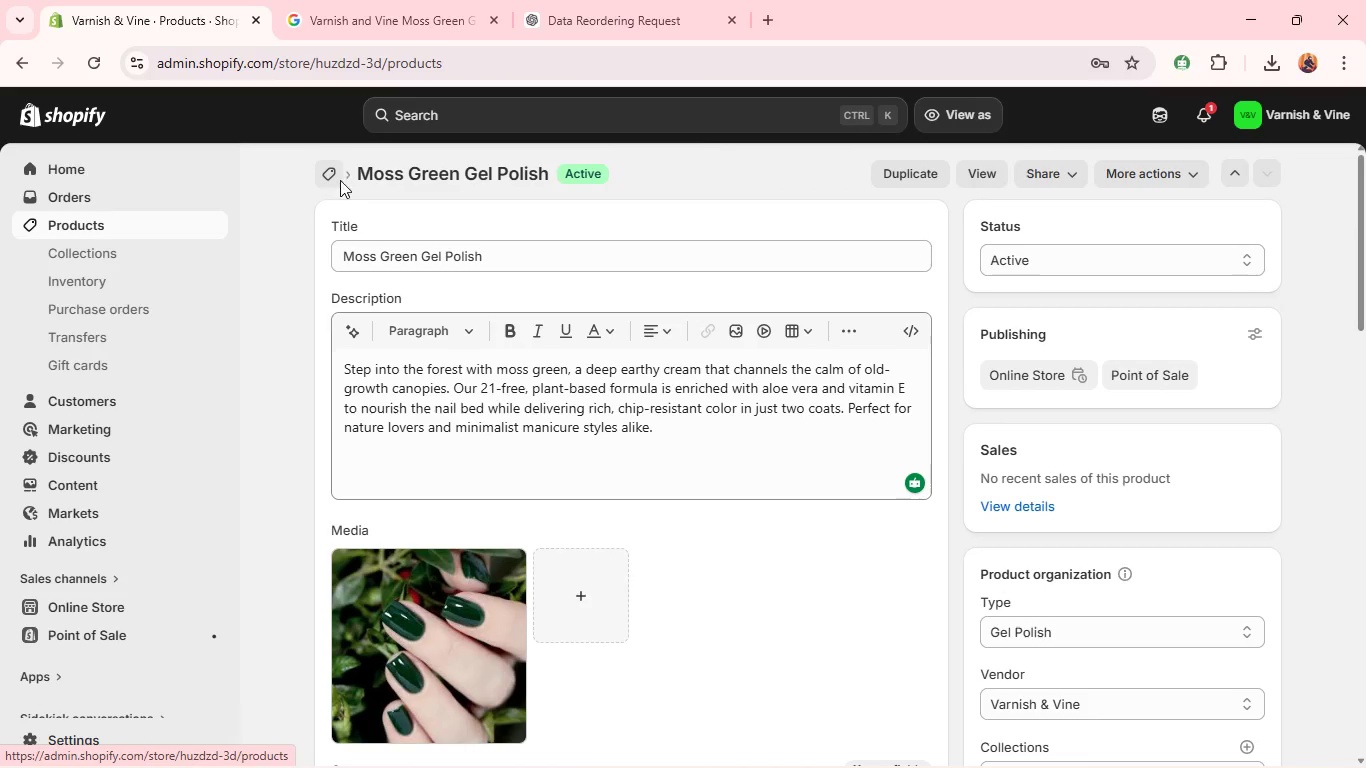 
left_click([380, 610])
 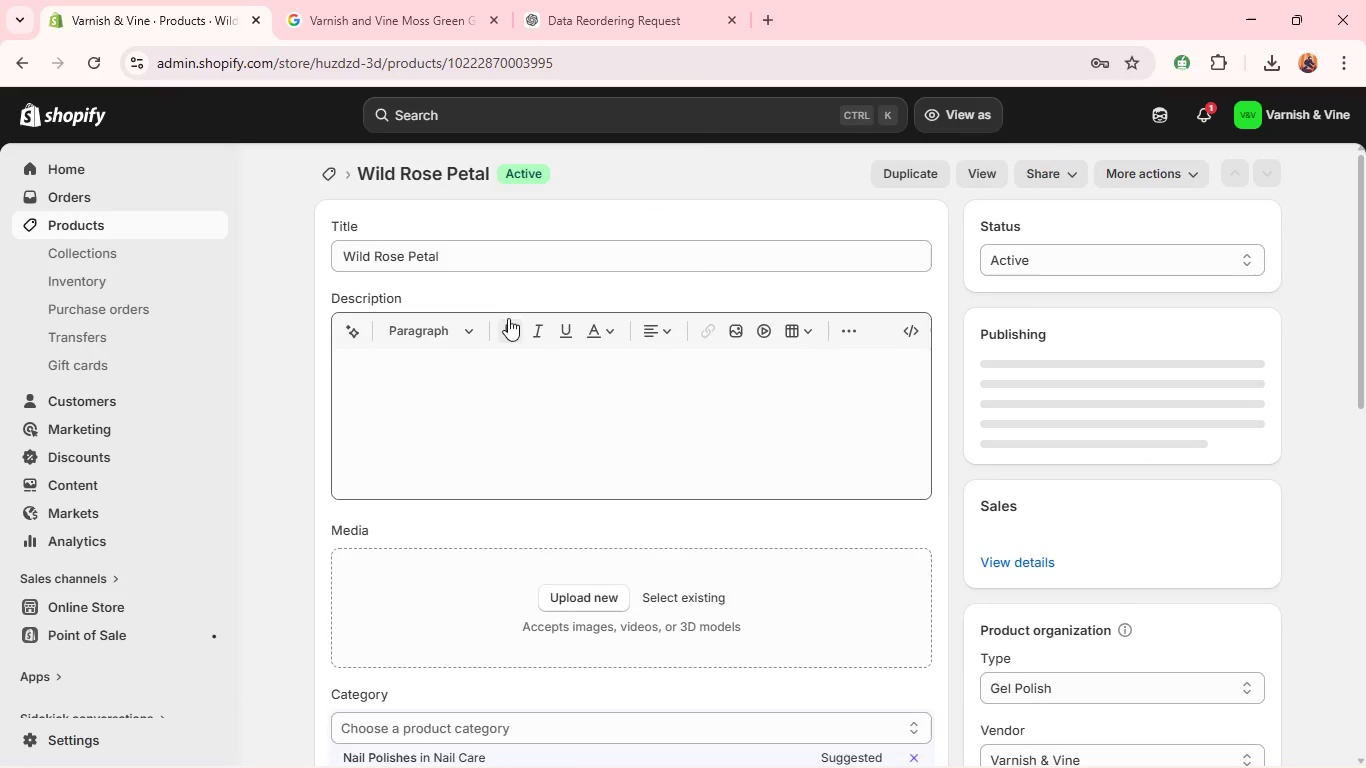 
wait(5.95)
 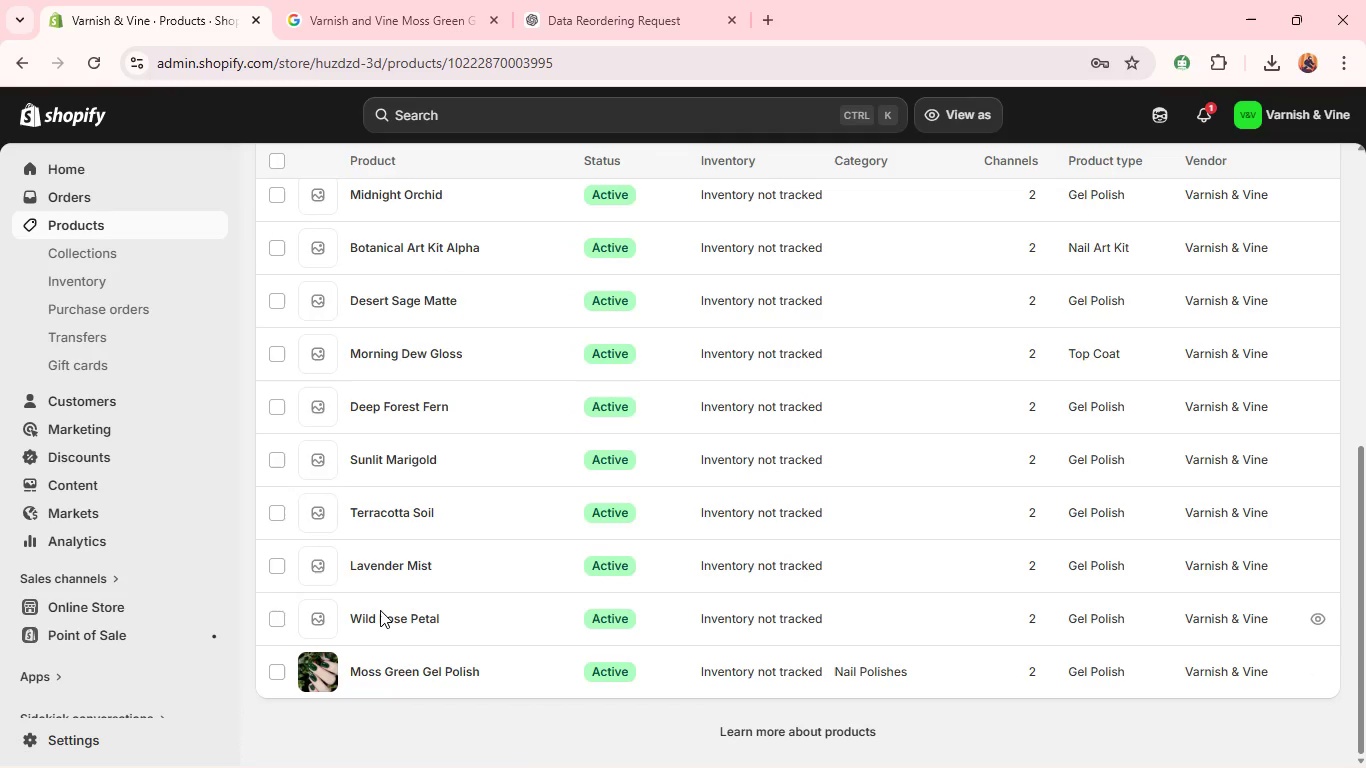 
left_click([466, 254])
 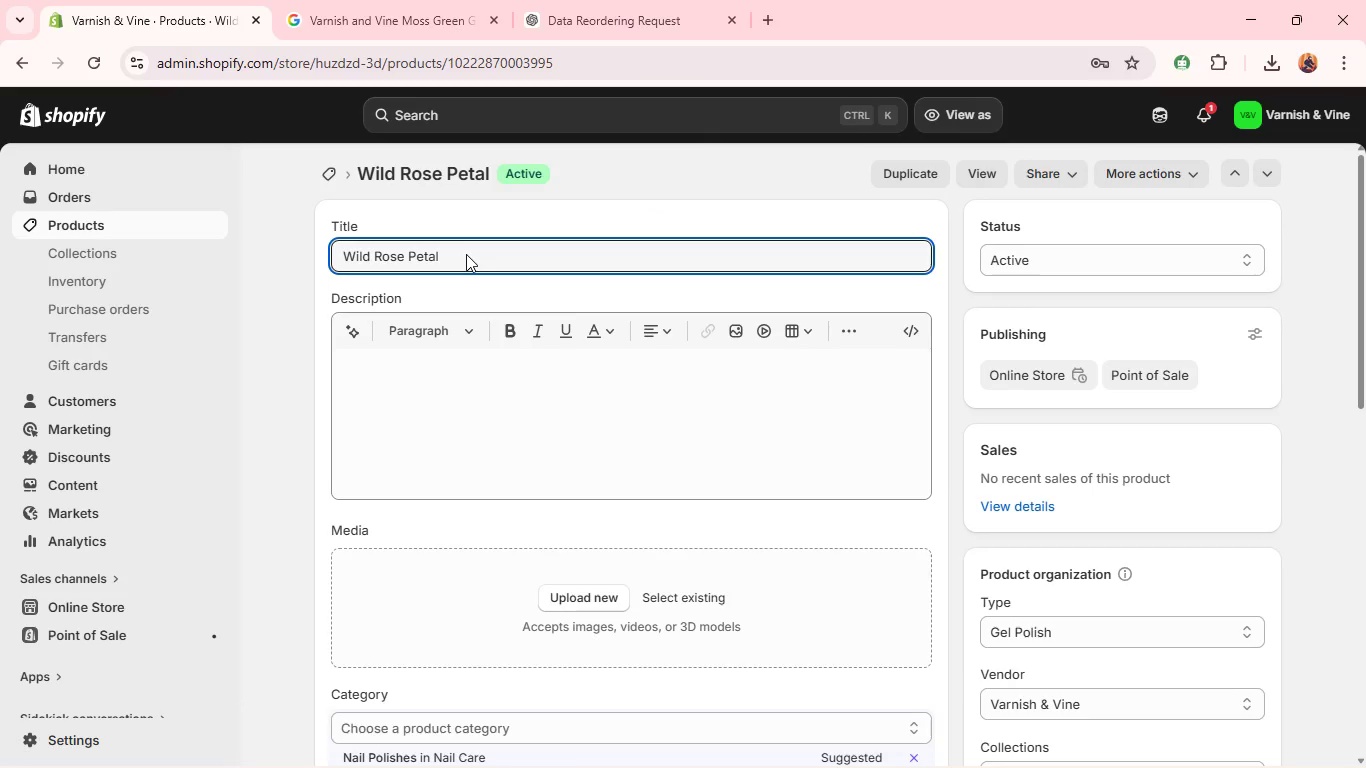 
type( Gel Polish )
 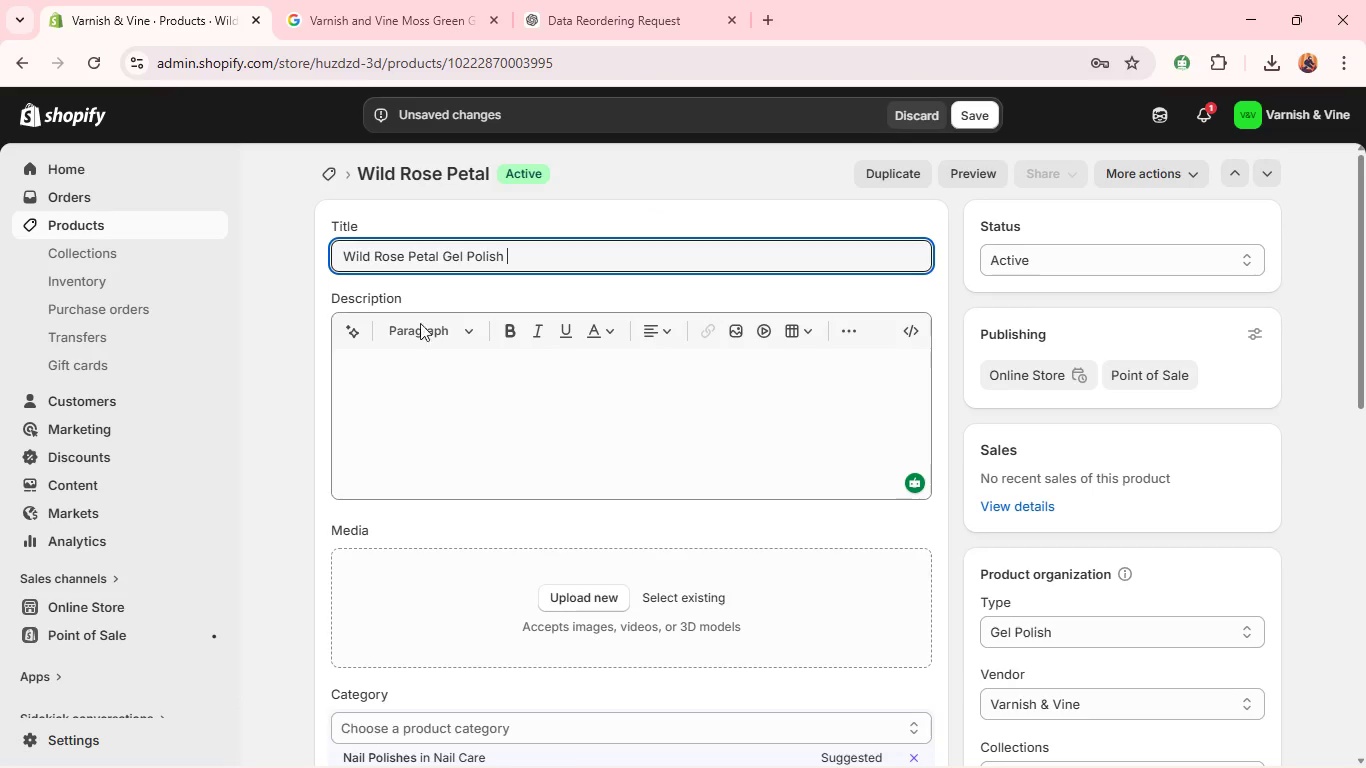 
key(Control+A)
 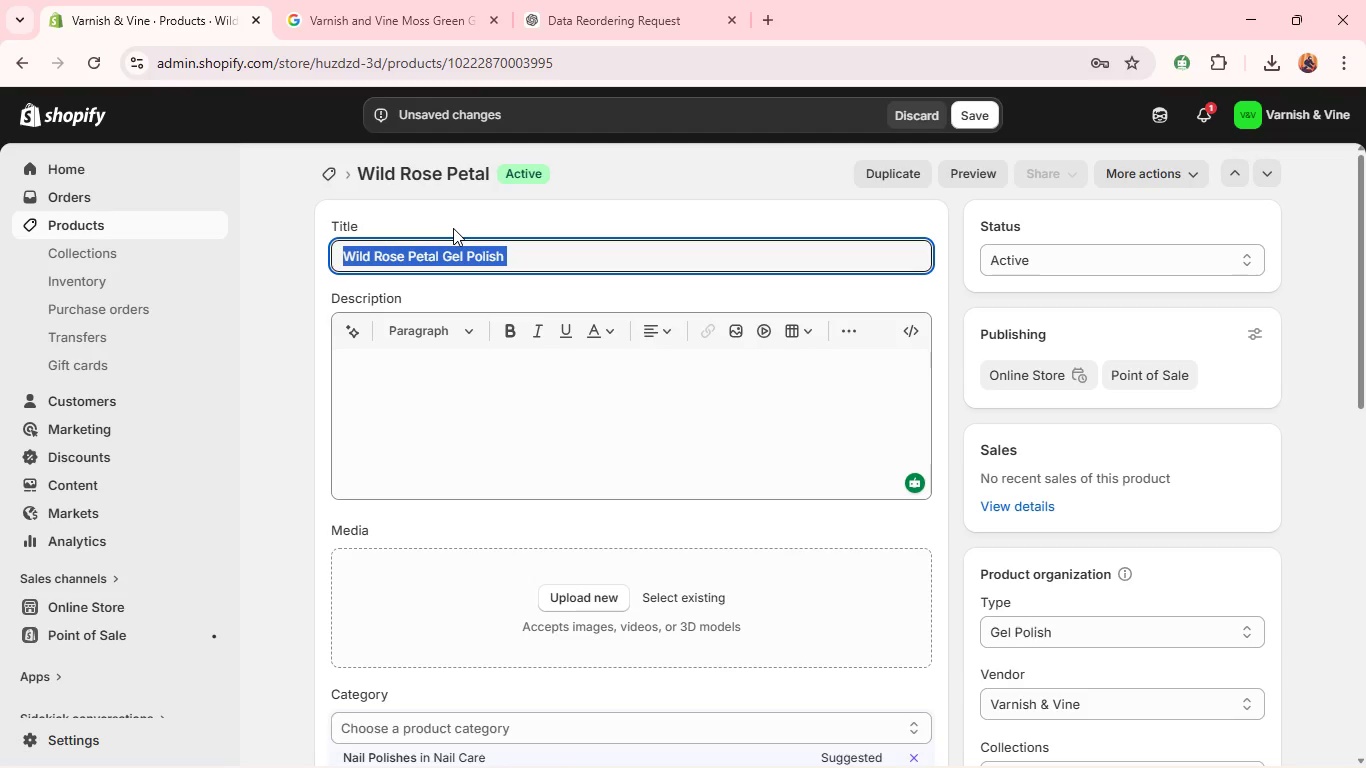 
key(Control+C)
 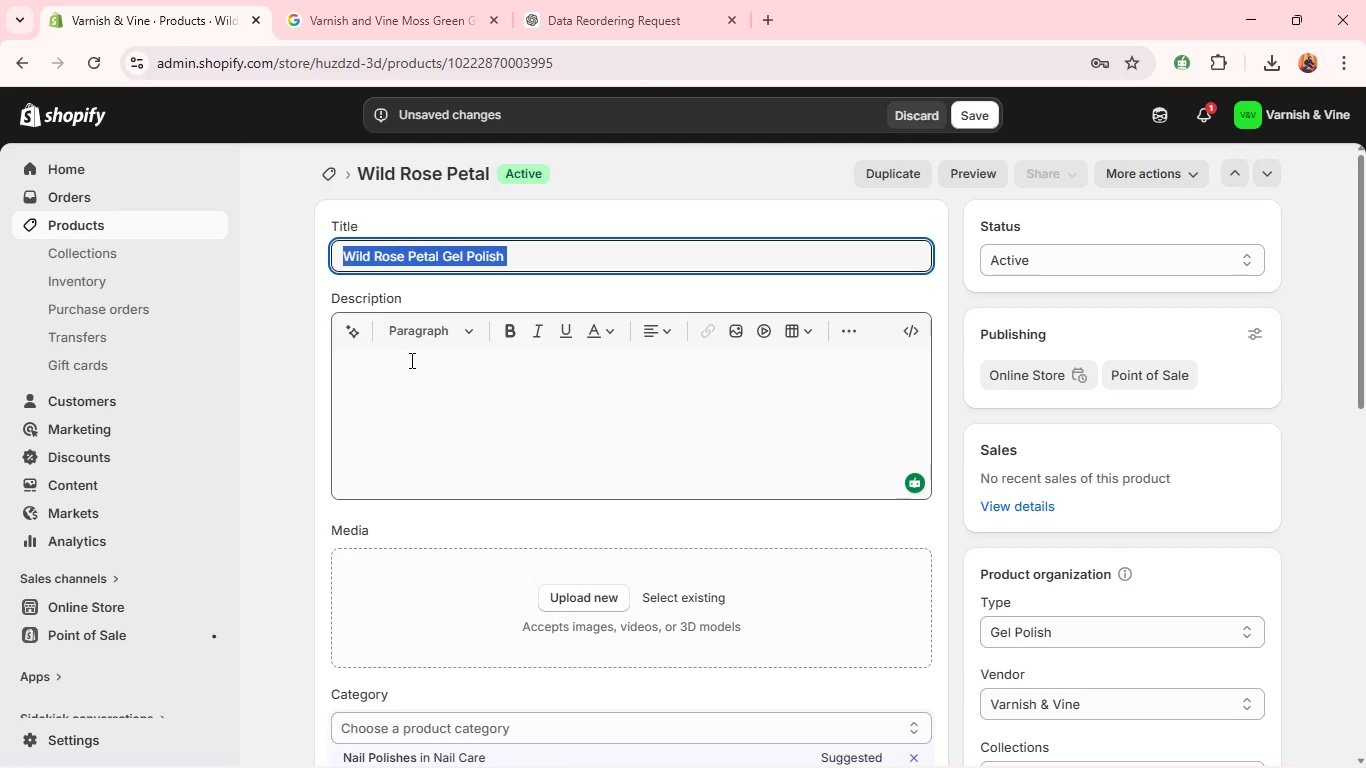 
left_click([410, 360])
 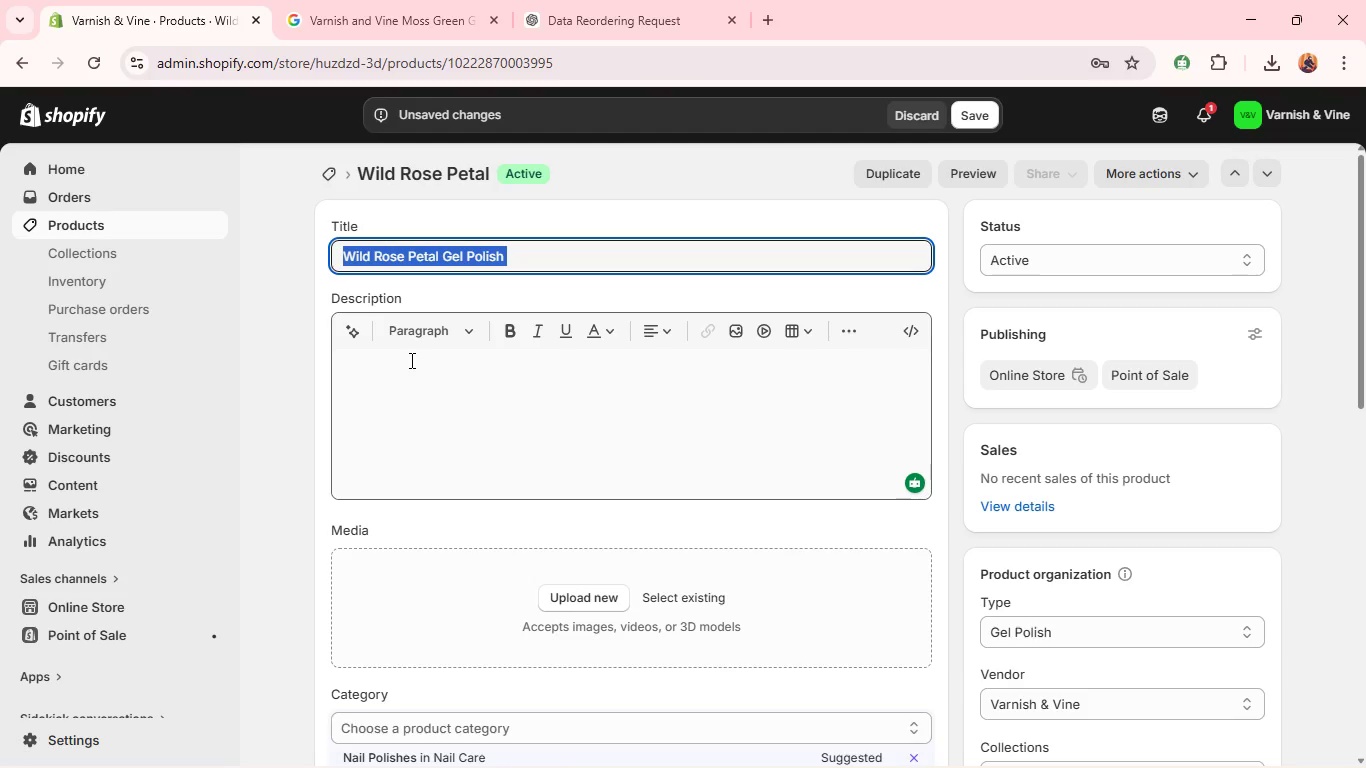 
key(Control+V)
 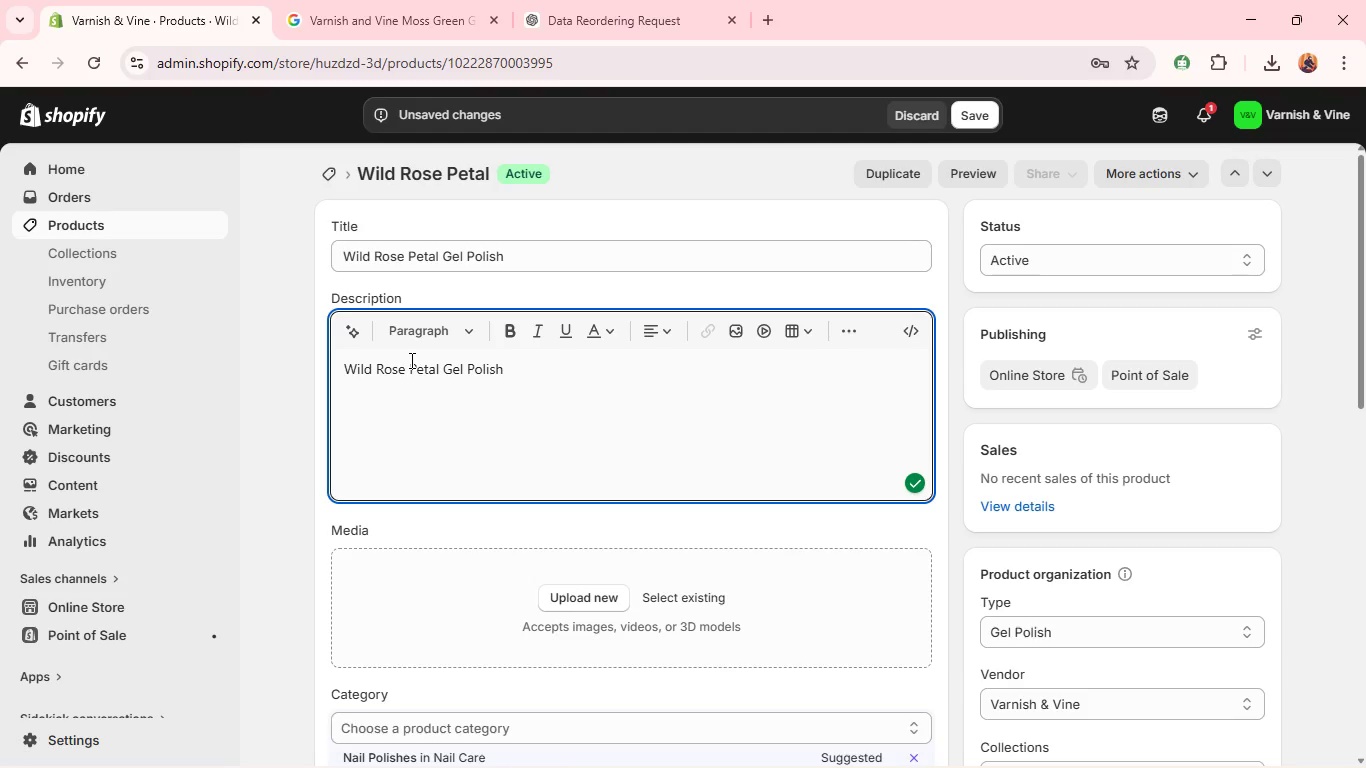 
key(Control+A)
 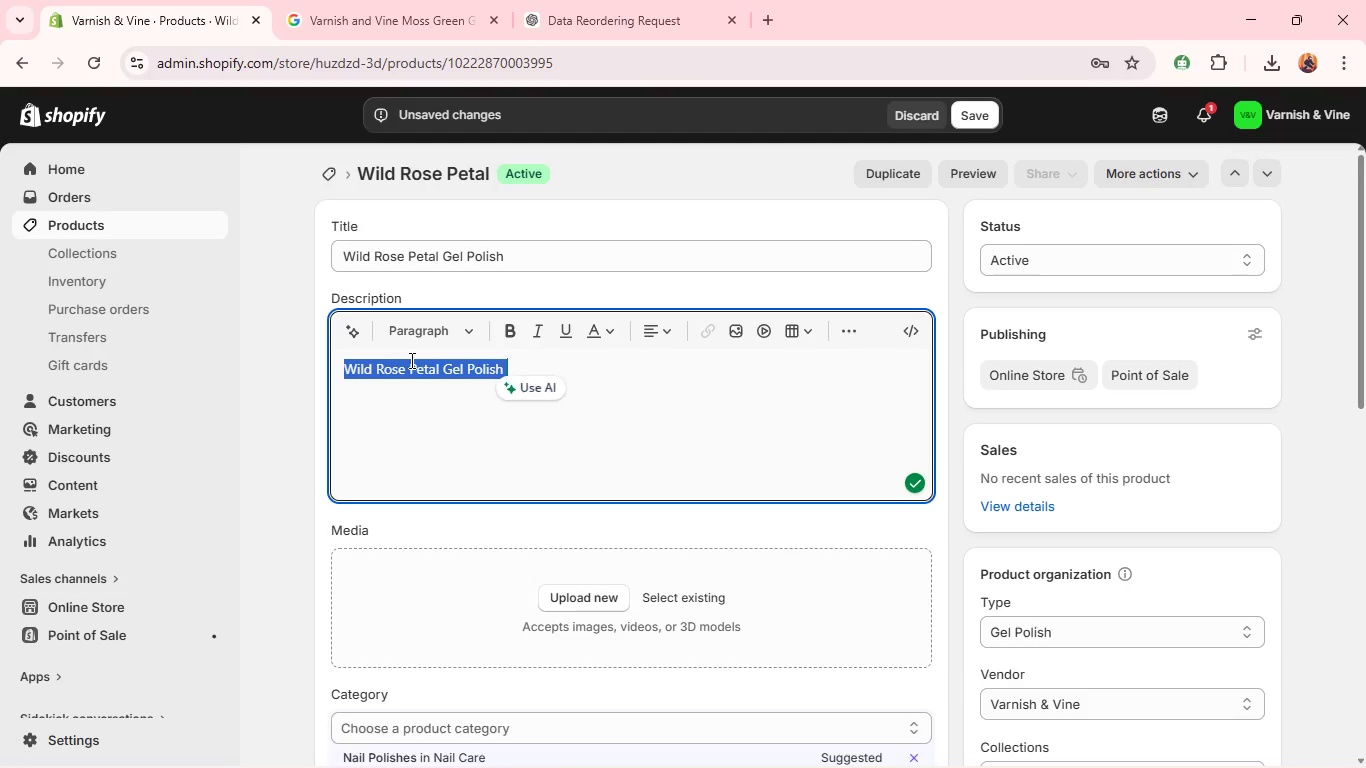 
hold_key(key=ShiftLeft, duration=0.97)
 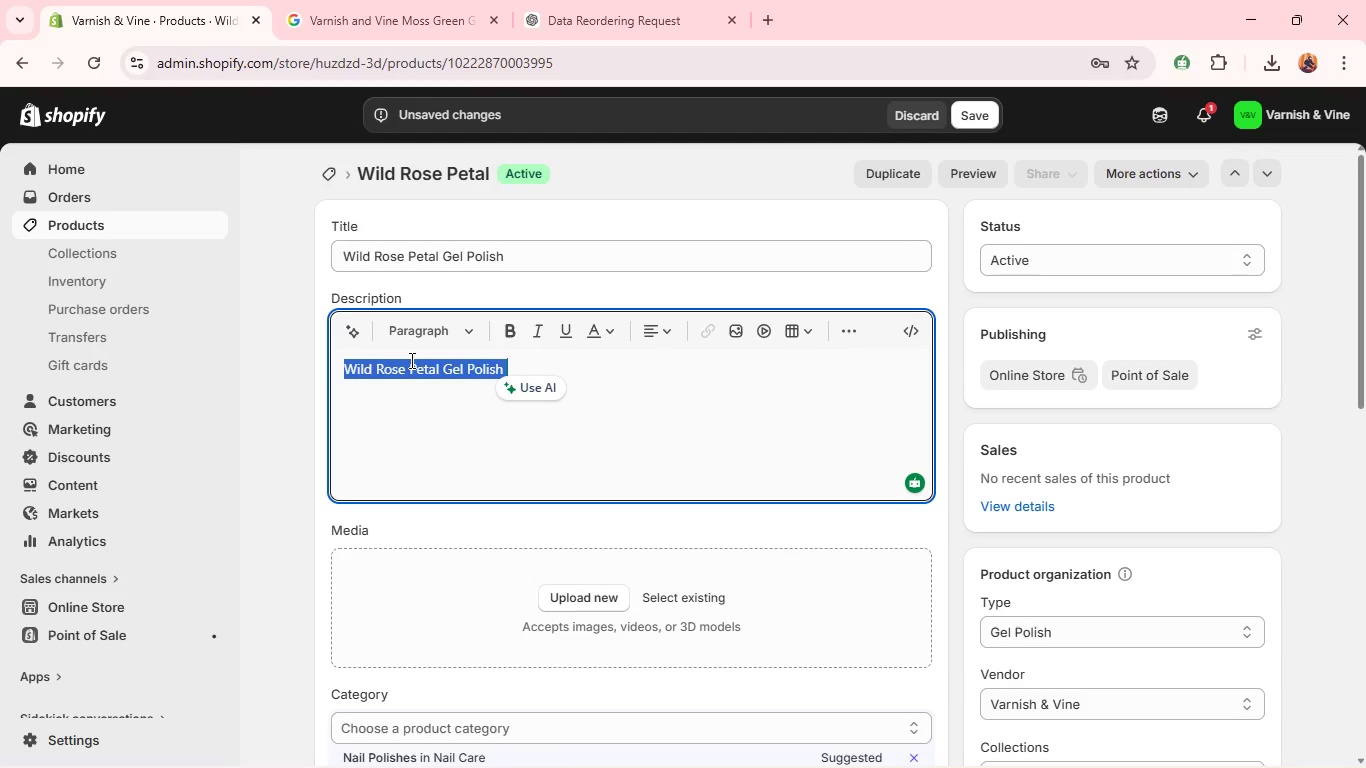 
type(Soft )
key(Backspace)
type(, romantic and irresistibky wearable - WIld Rose petal captures the gentle flush of pr)
key(Backspace)
type(etals in full boolm)
key(Backspace)
key(Backspace)
key(Backspace)
key(Backspace)
type(loom. The)
 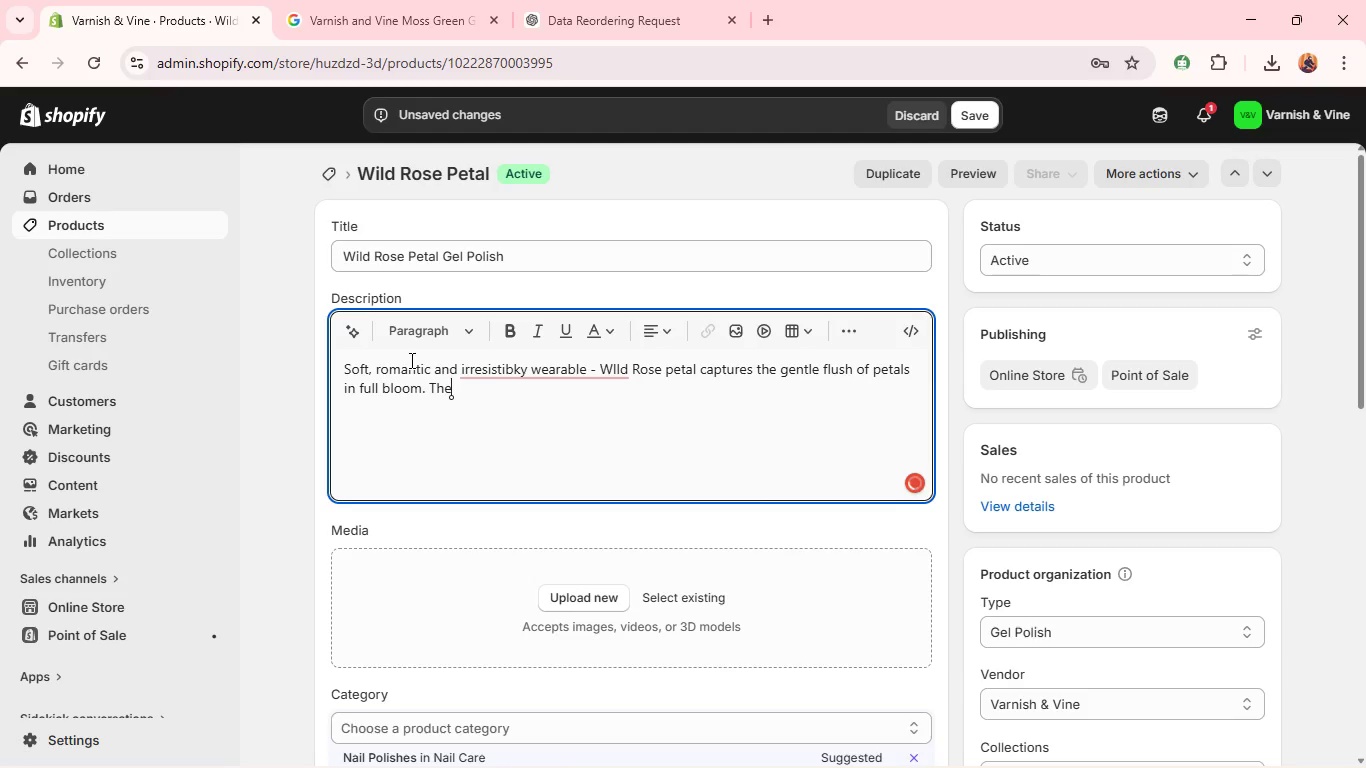 
left_click([550, 221])
 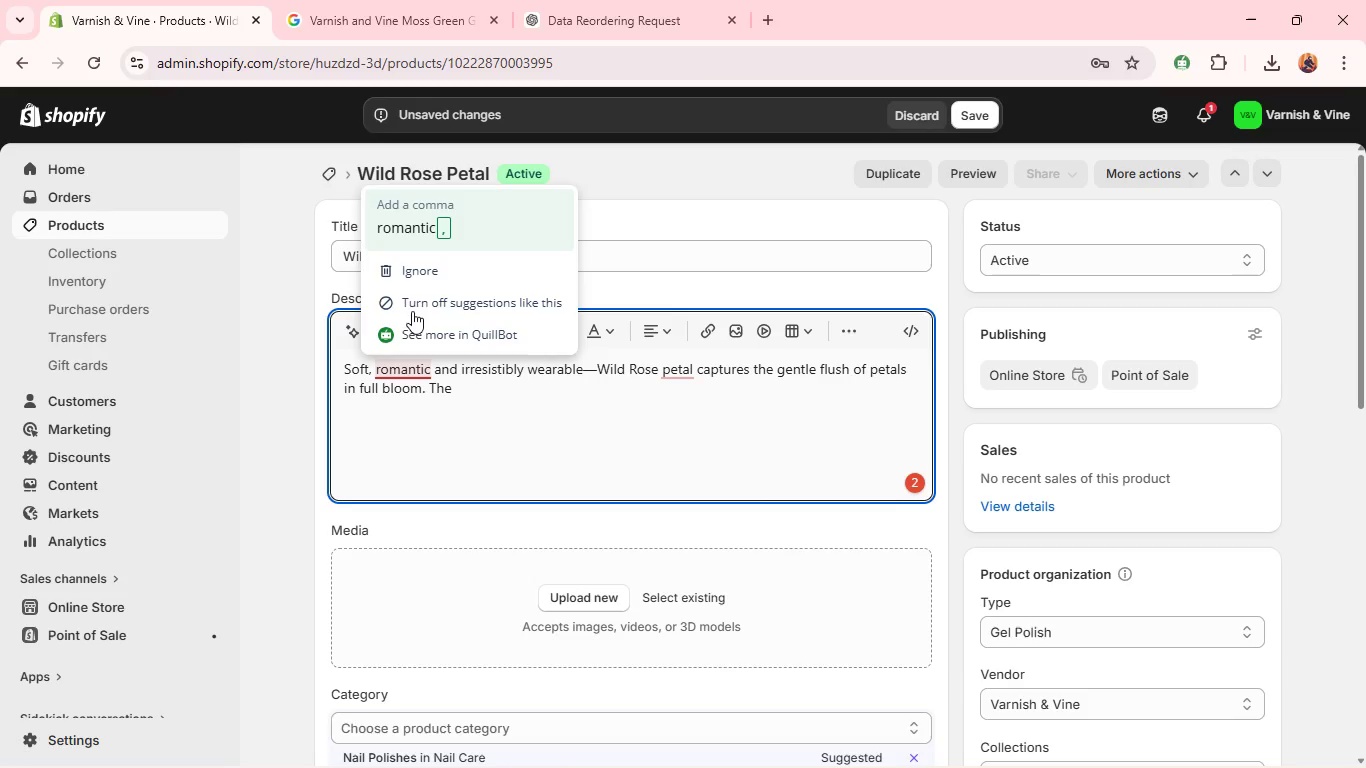 
left_click([395, 220])
 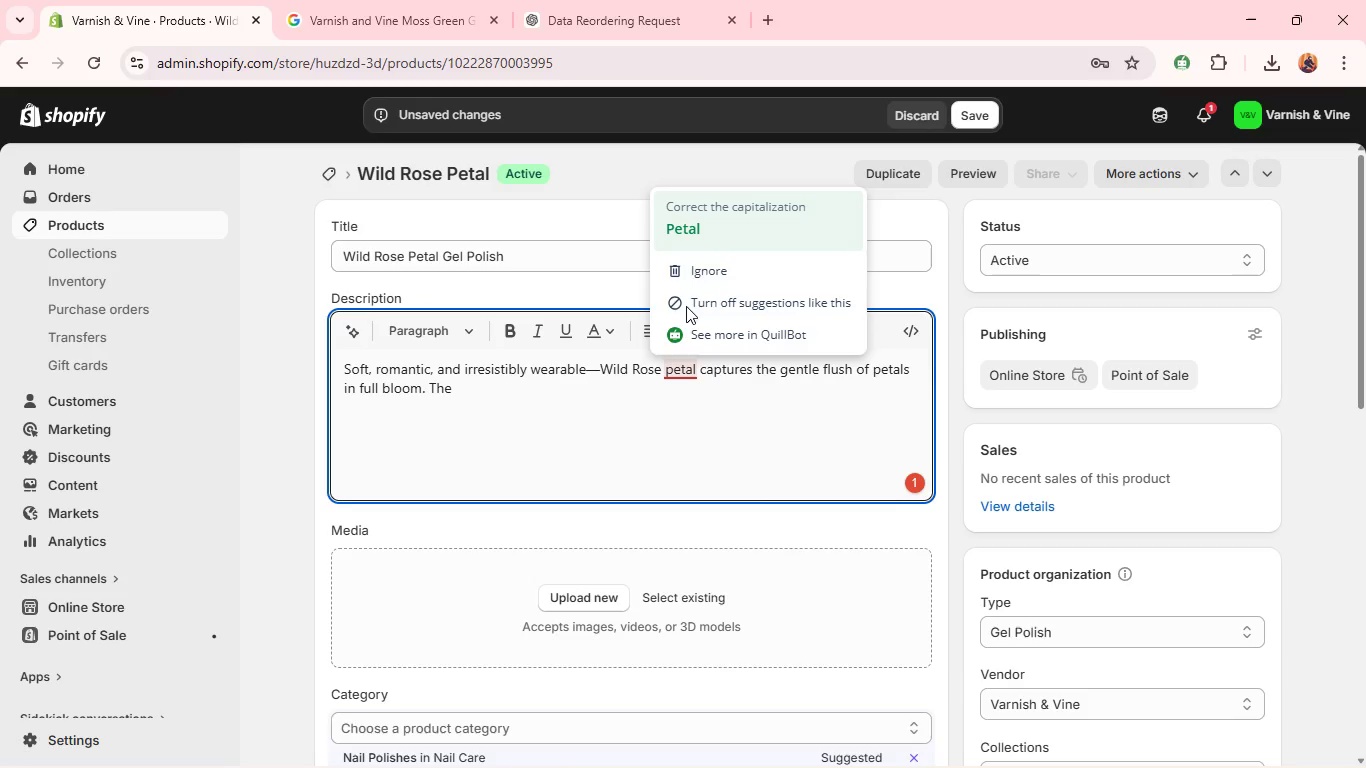 
left_click([680, 221])
 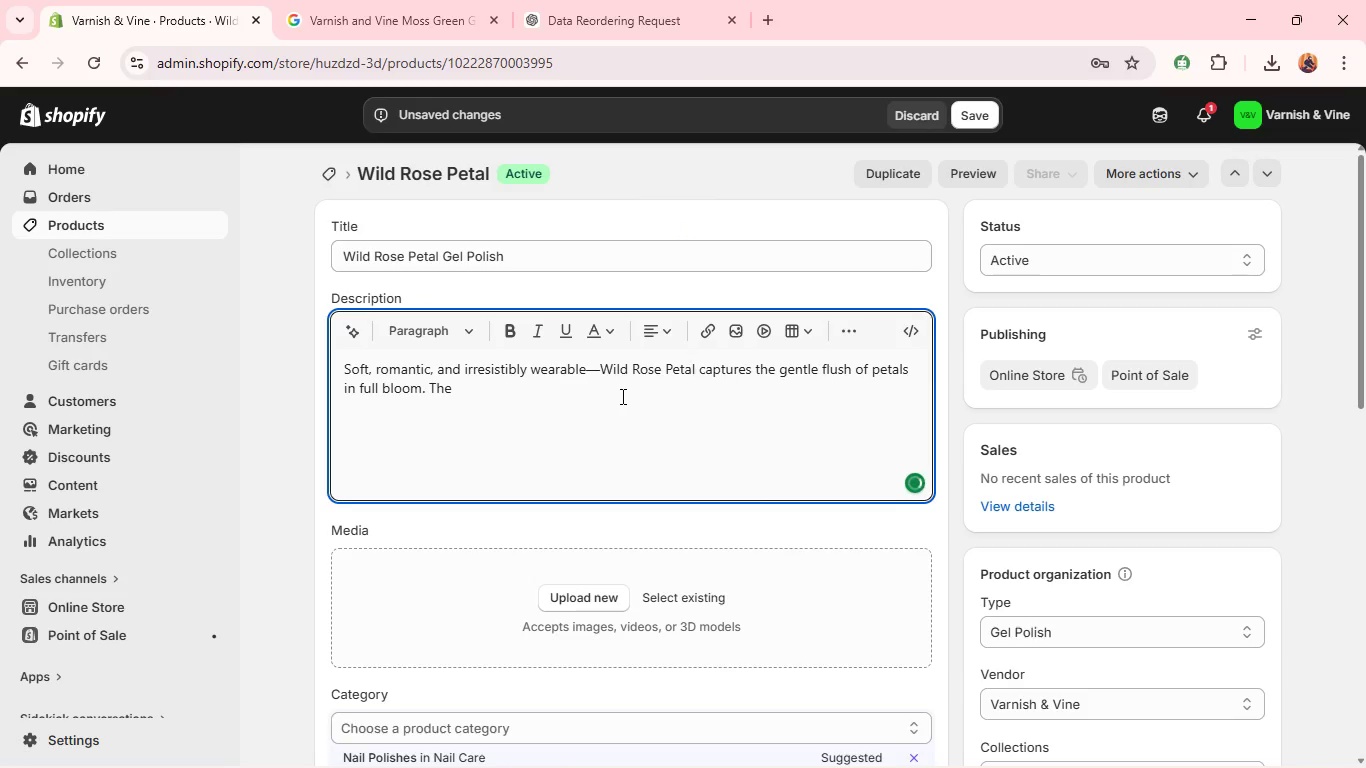 
left_click([611, 401])
 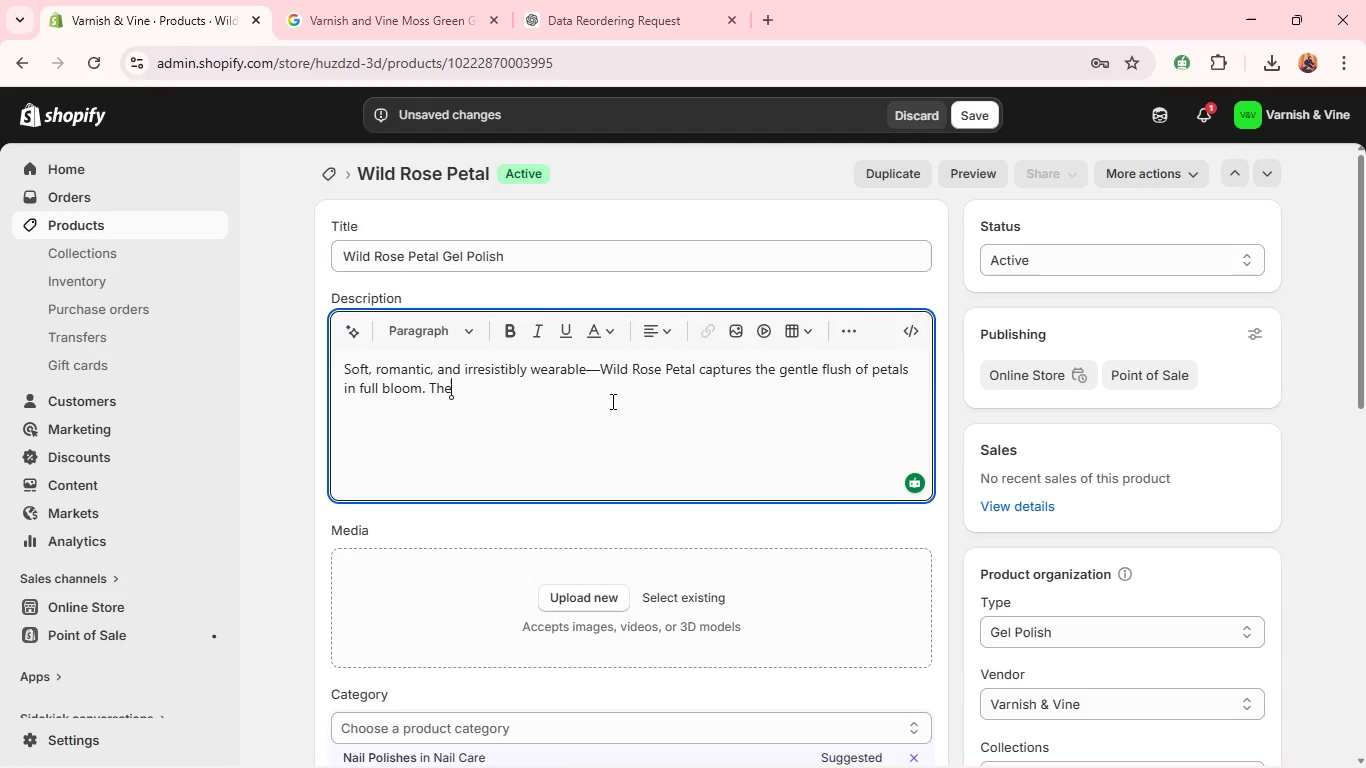 
type( H)
key(Backspace)
type(high-gloss.)
key(Backspace)
type(, mirror-bright formula is built )
 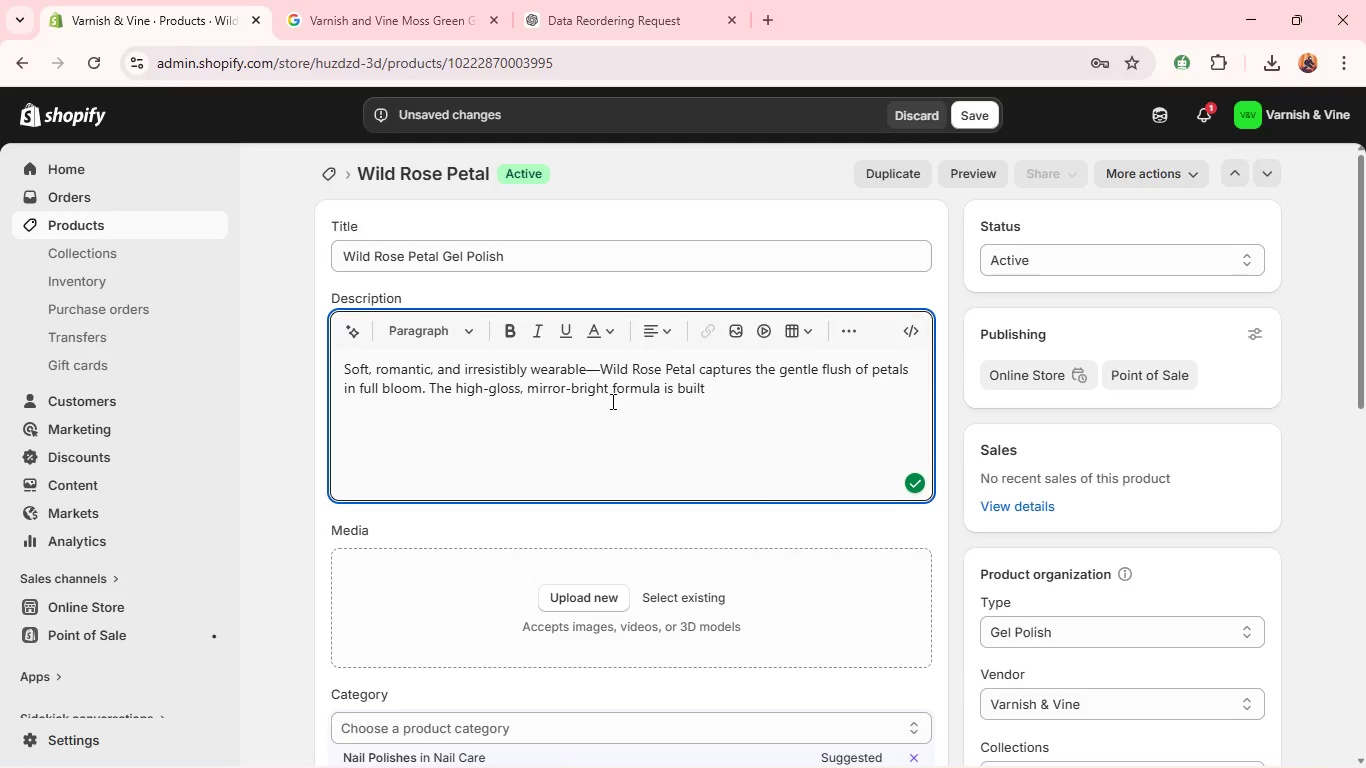 
type(on plant-based resin and strengthened with Bambo e)
key(Backspace)
key(Backspace)
type(o extract for flexible, long-wear shine. A perennial faviout)
key(Backspace)
type(rite for brida; and )
 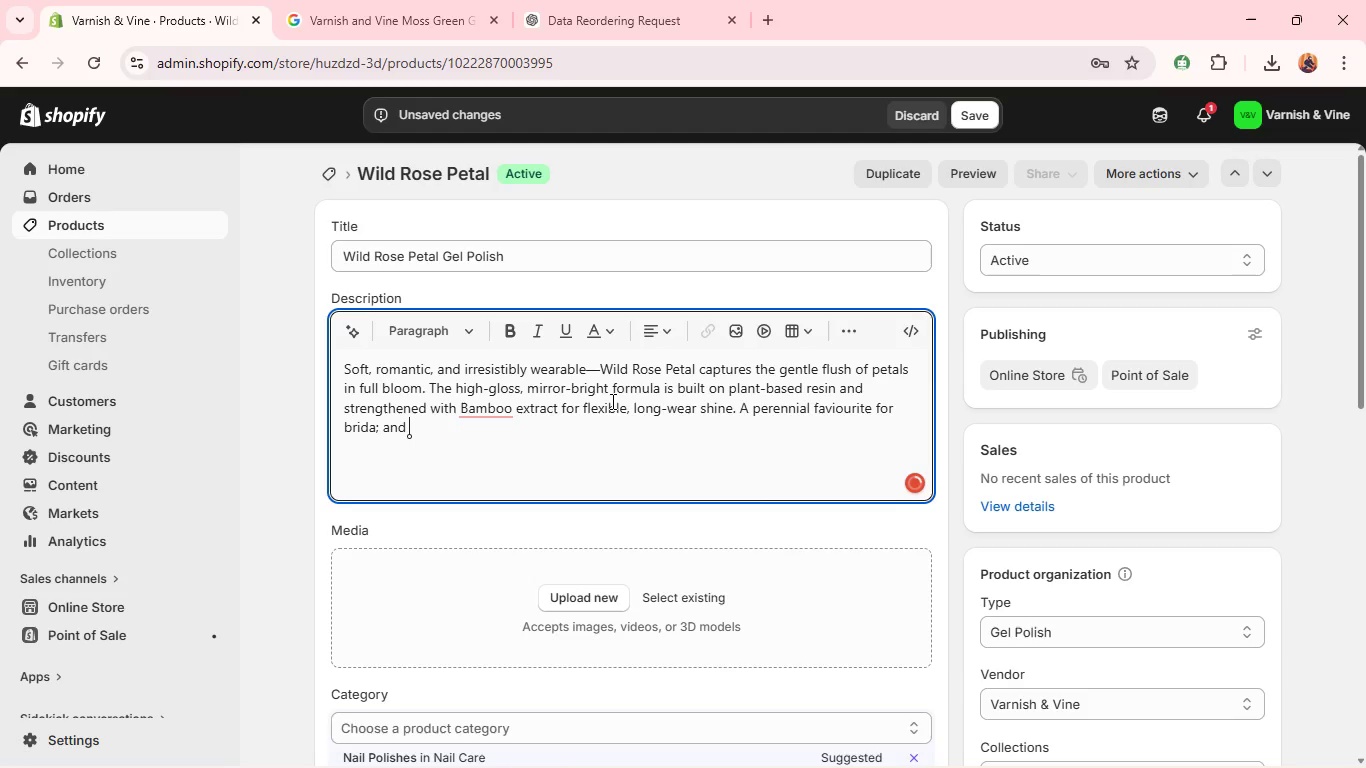 
wait(6.52)
 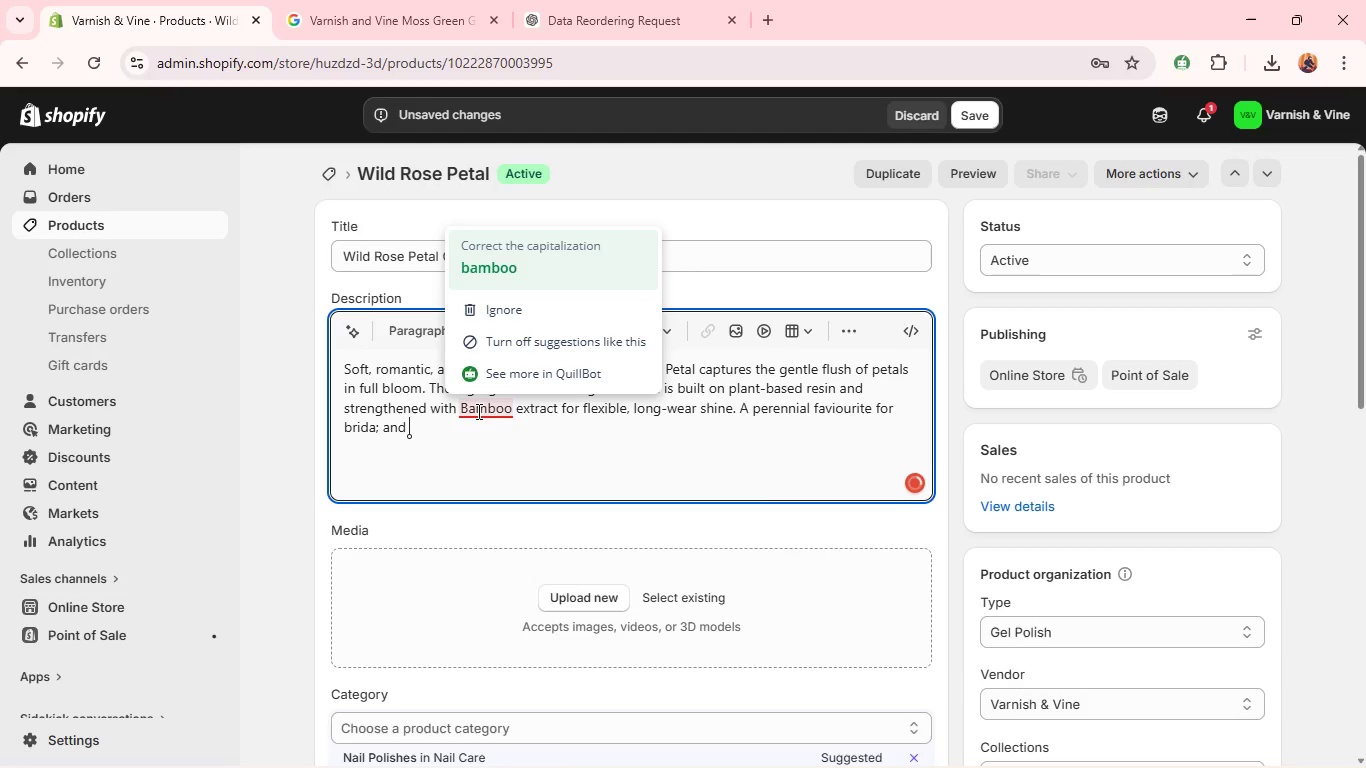 
left_click([834, 416])
 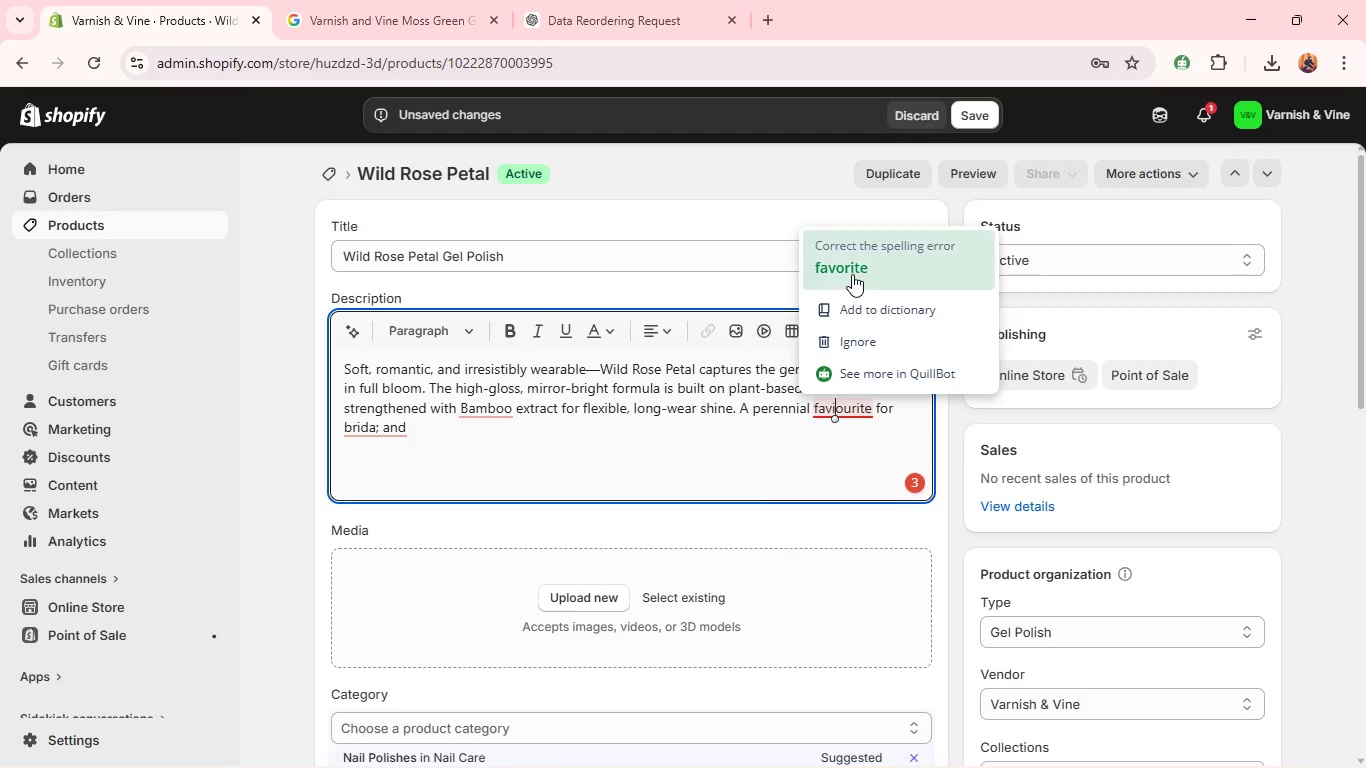 
left_click([852, 272])
 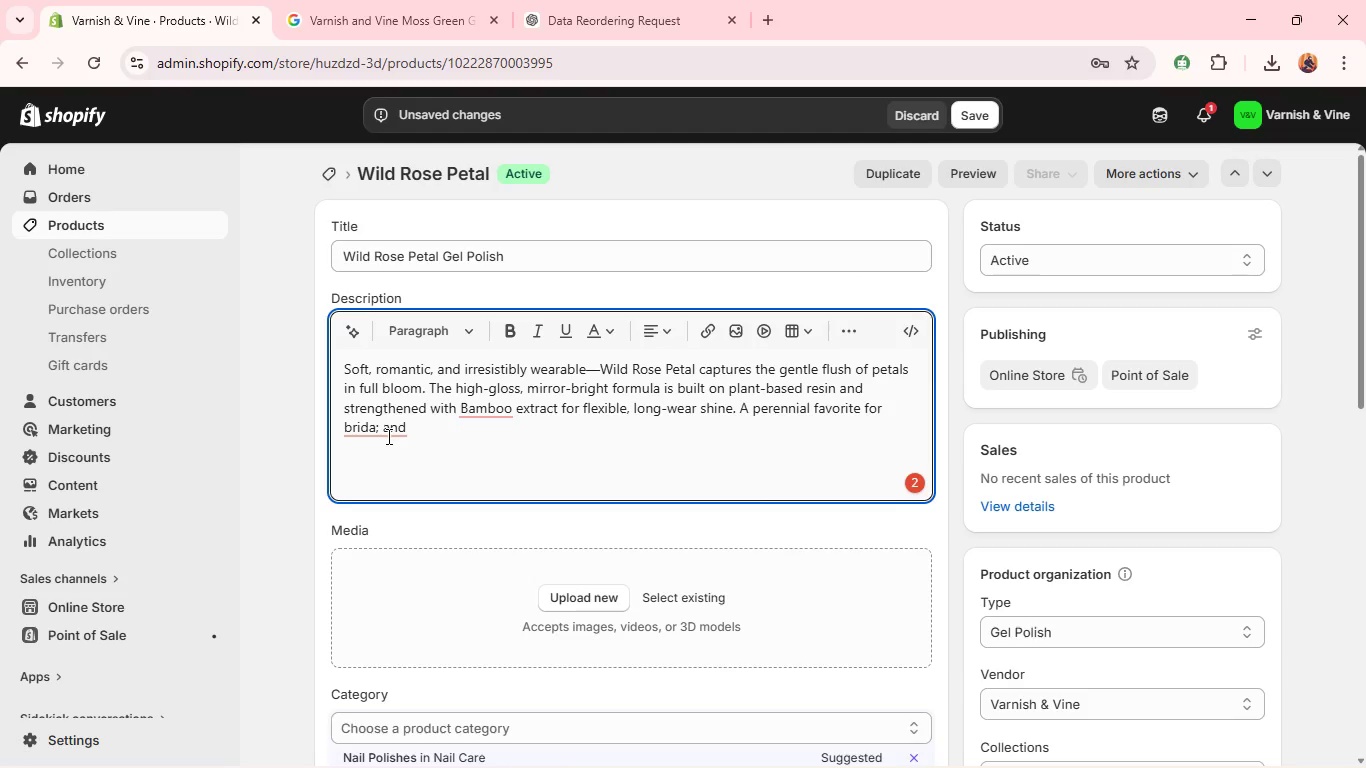 
left_click([381, 431])
 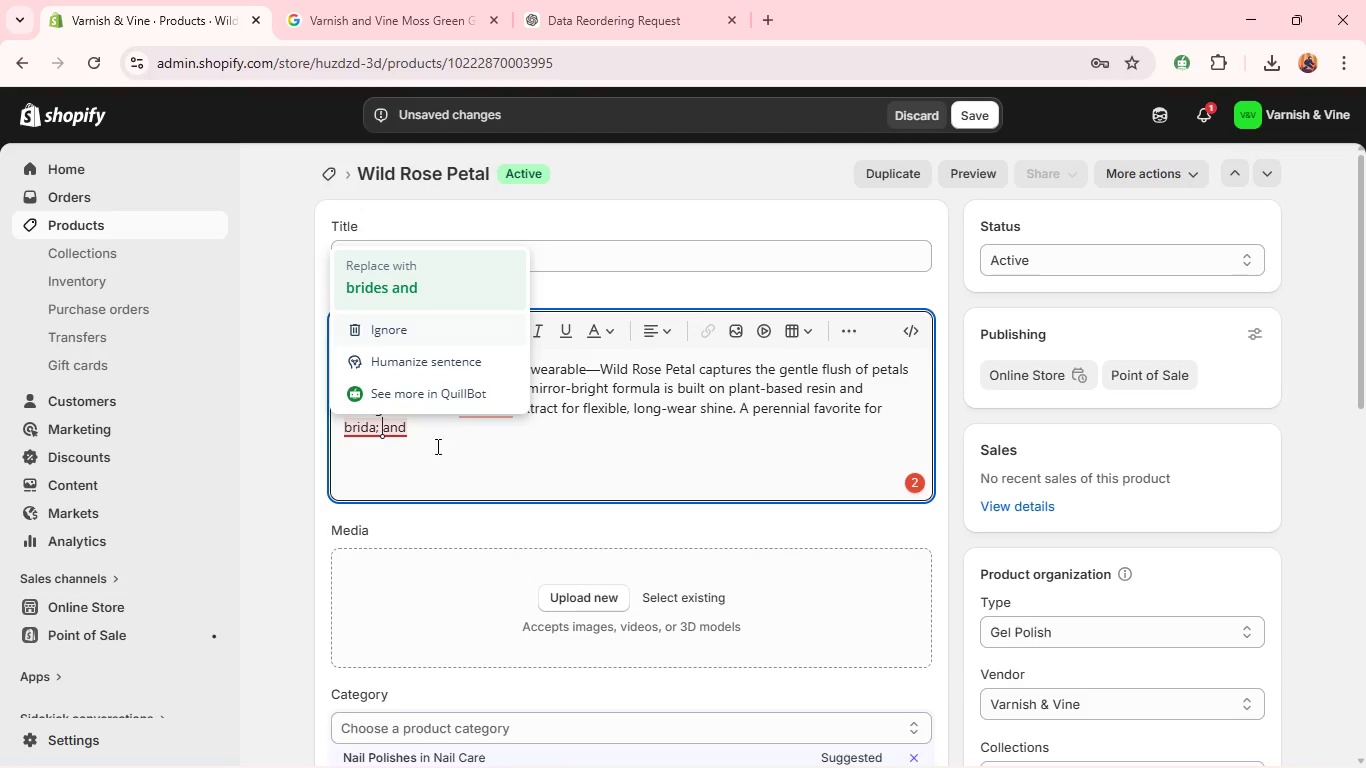 
key(Backspace)
 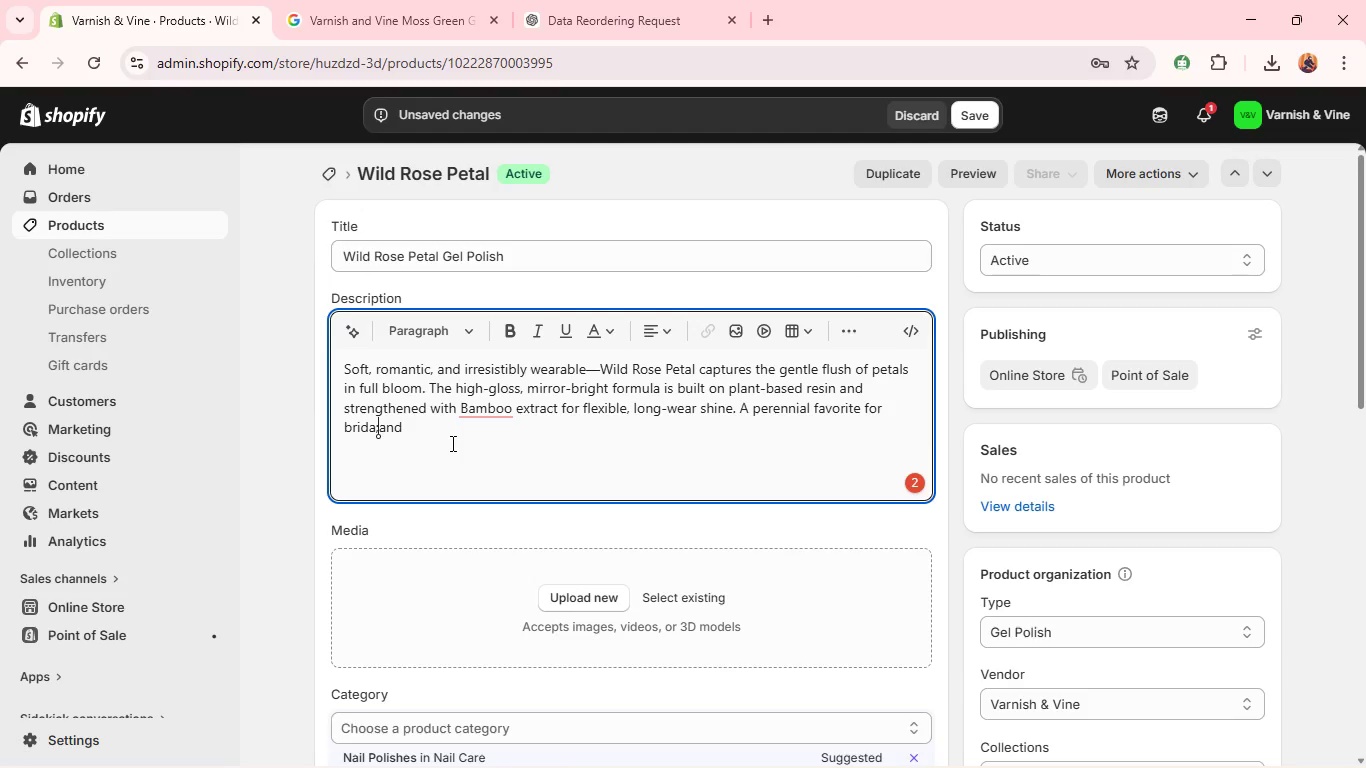 
key(Backspace)
 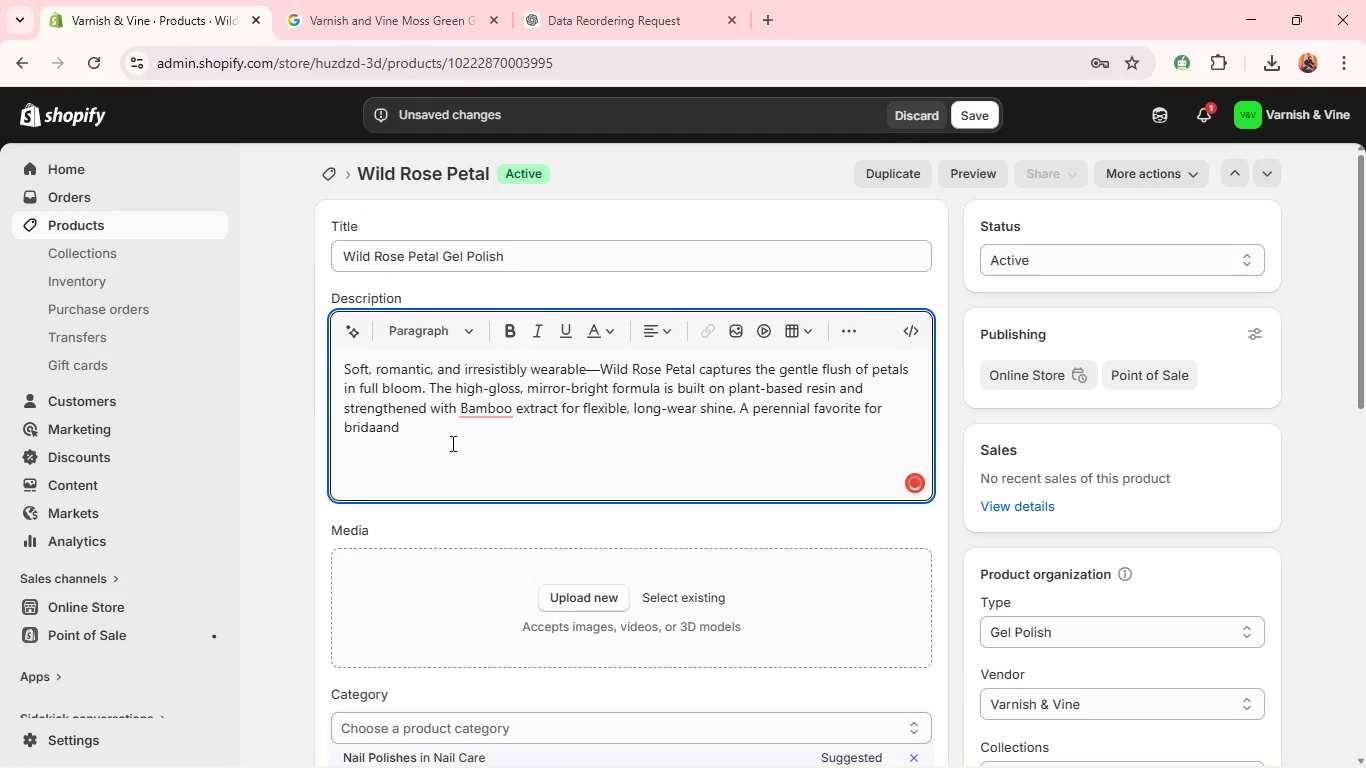 
key(L)
 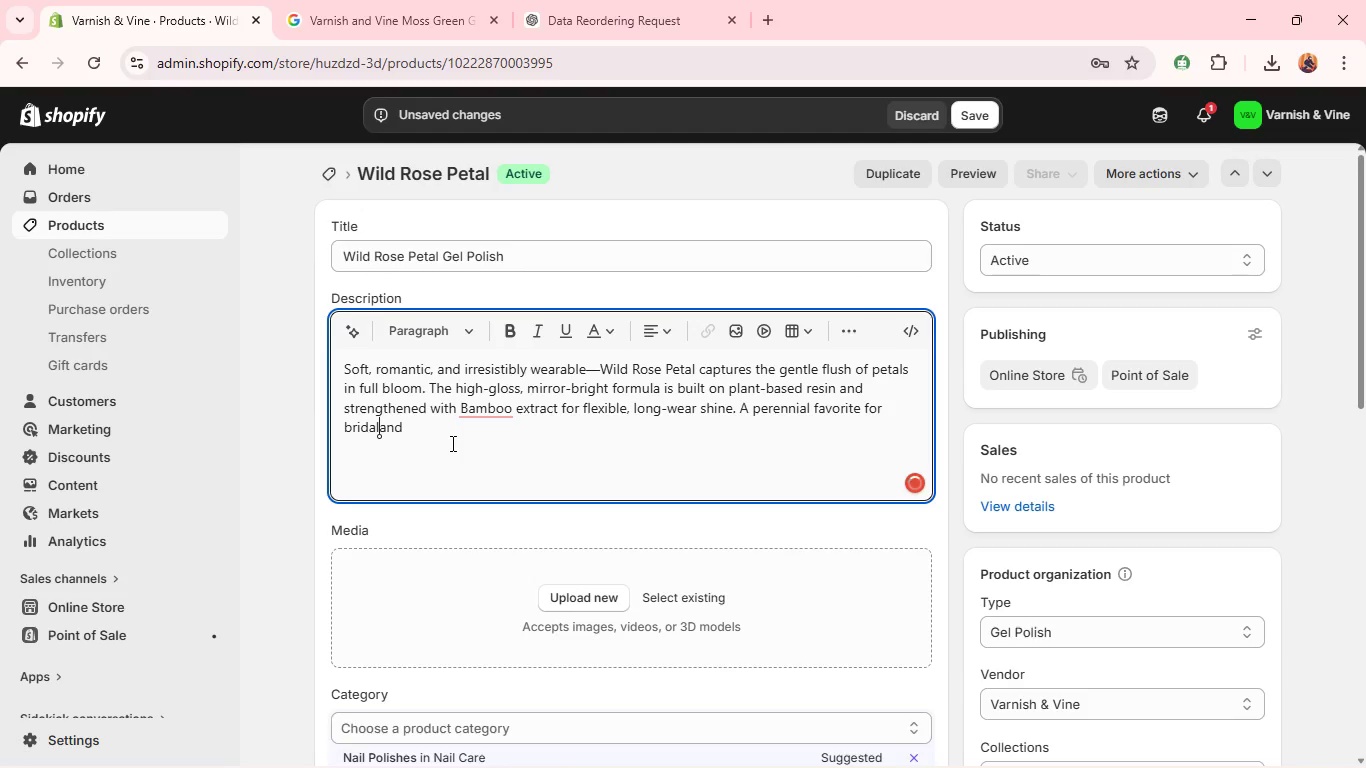 
key(Space)
 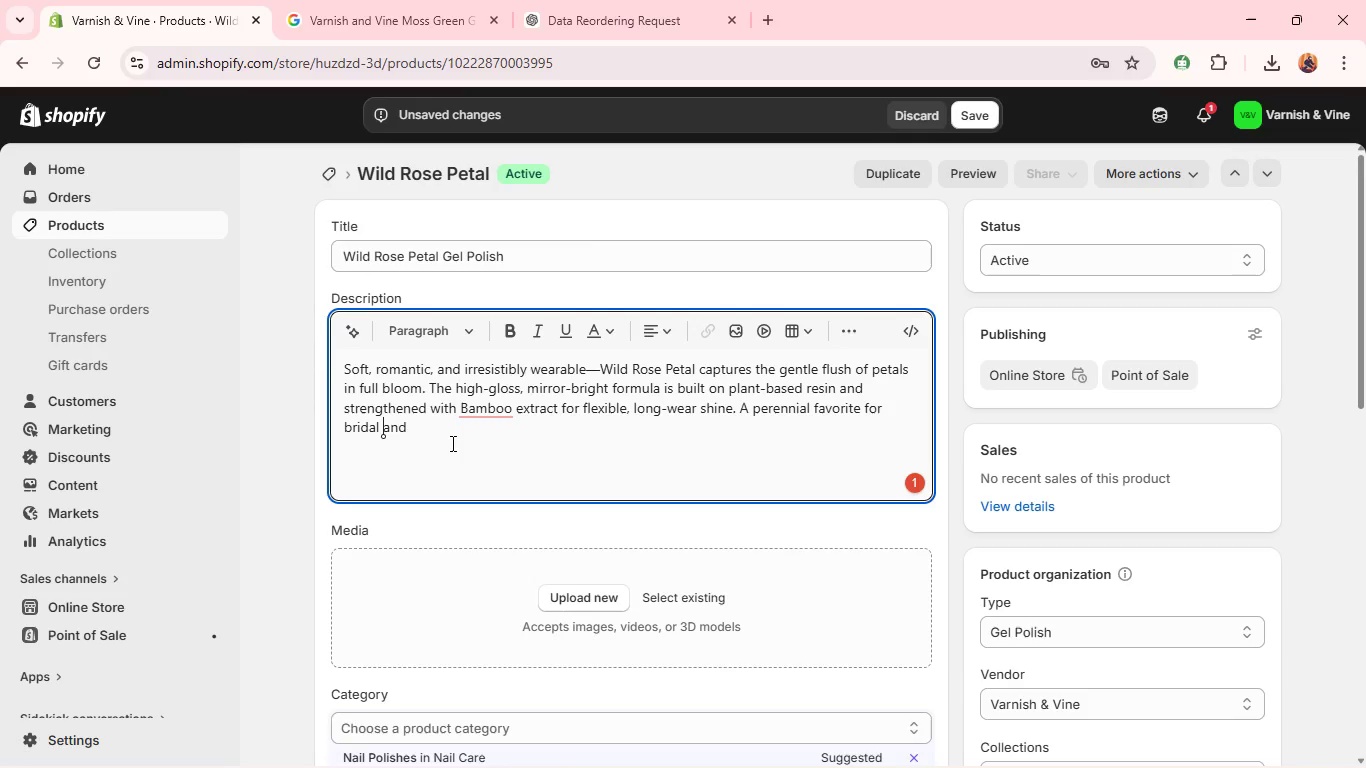 
wait(6.62)
 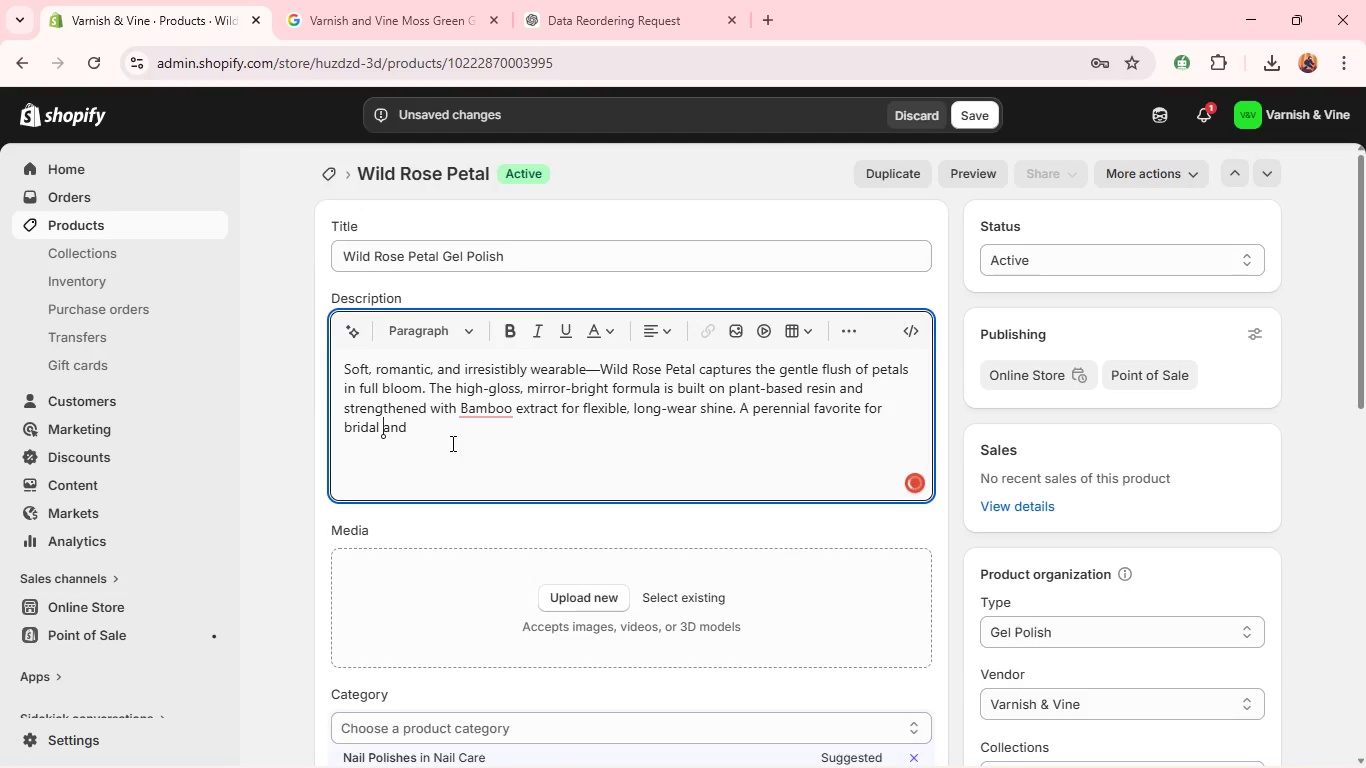 
left_click([451, 443])
 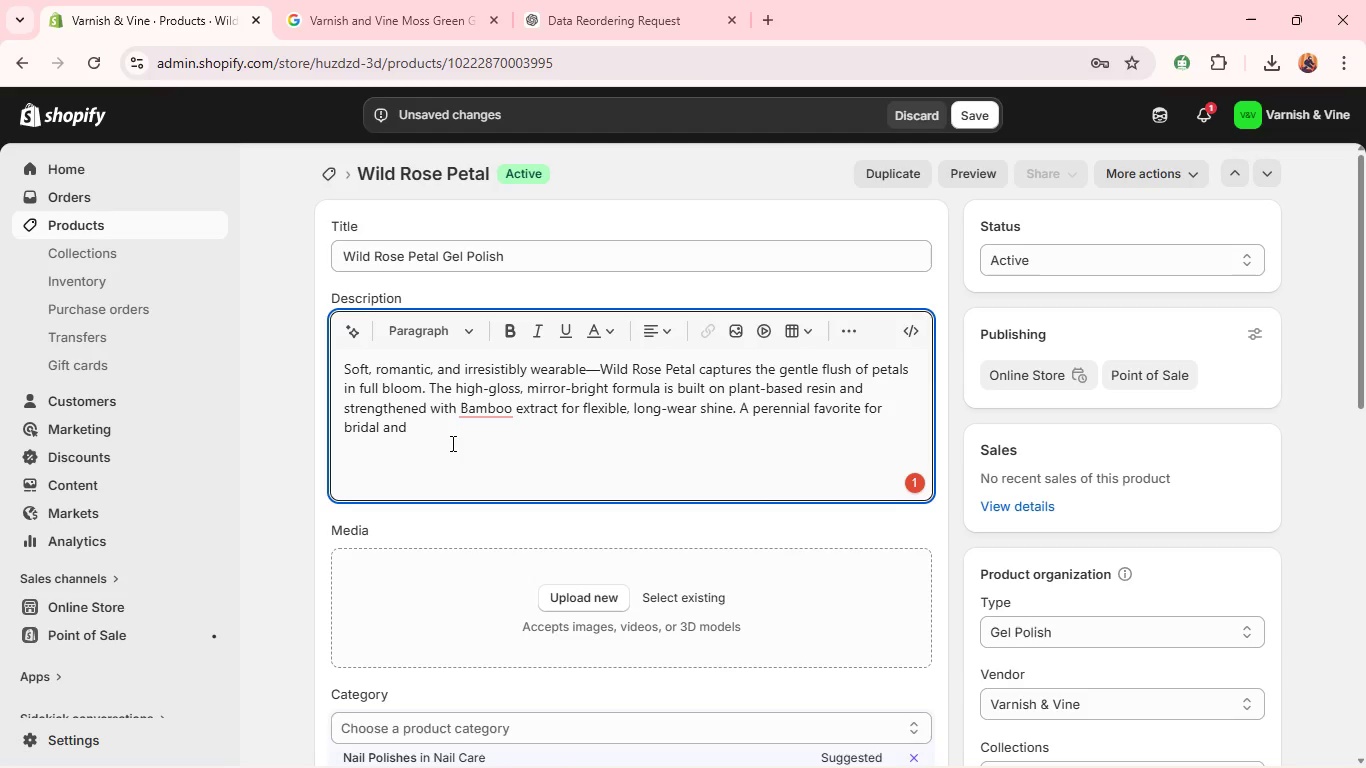 
type(everydau luxury looks. )
 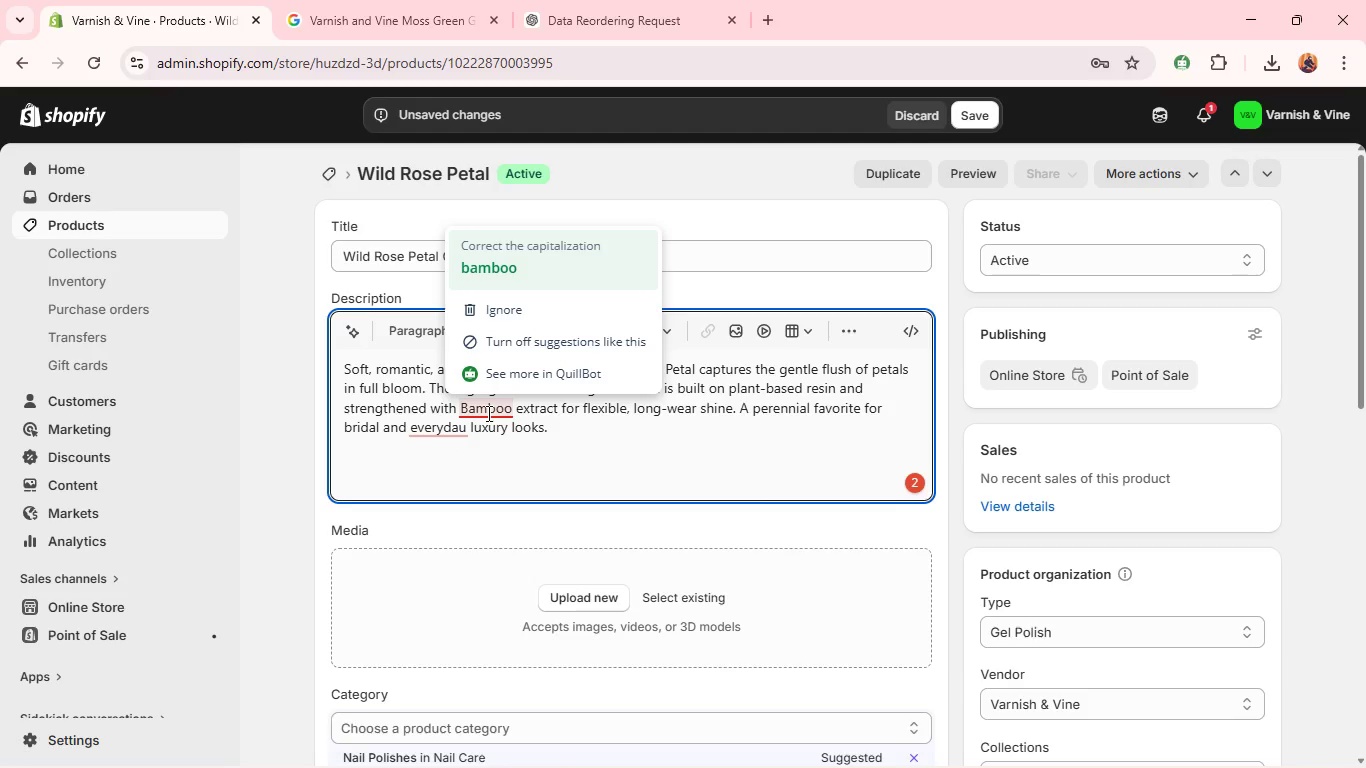 
wait(5.62)
 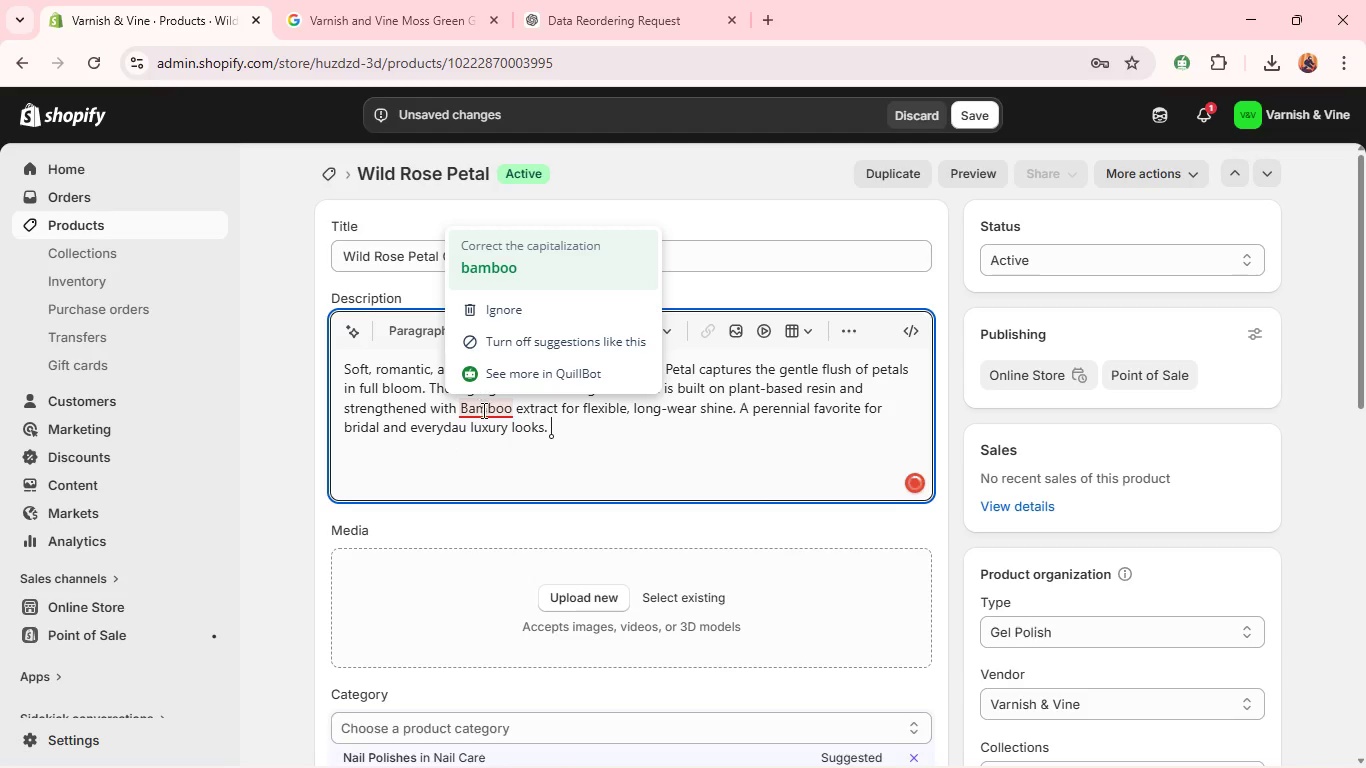 
left_click([440, 441])
 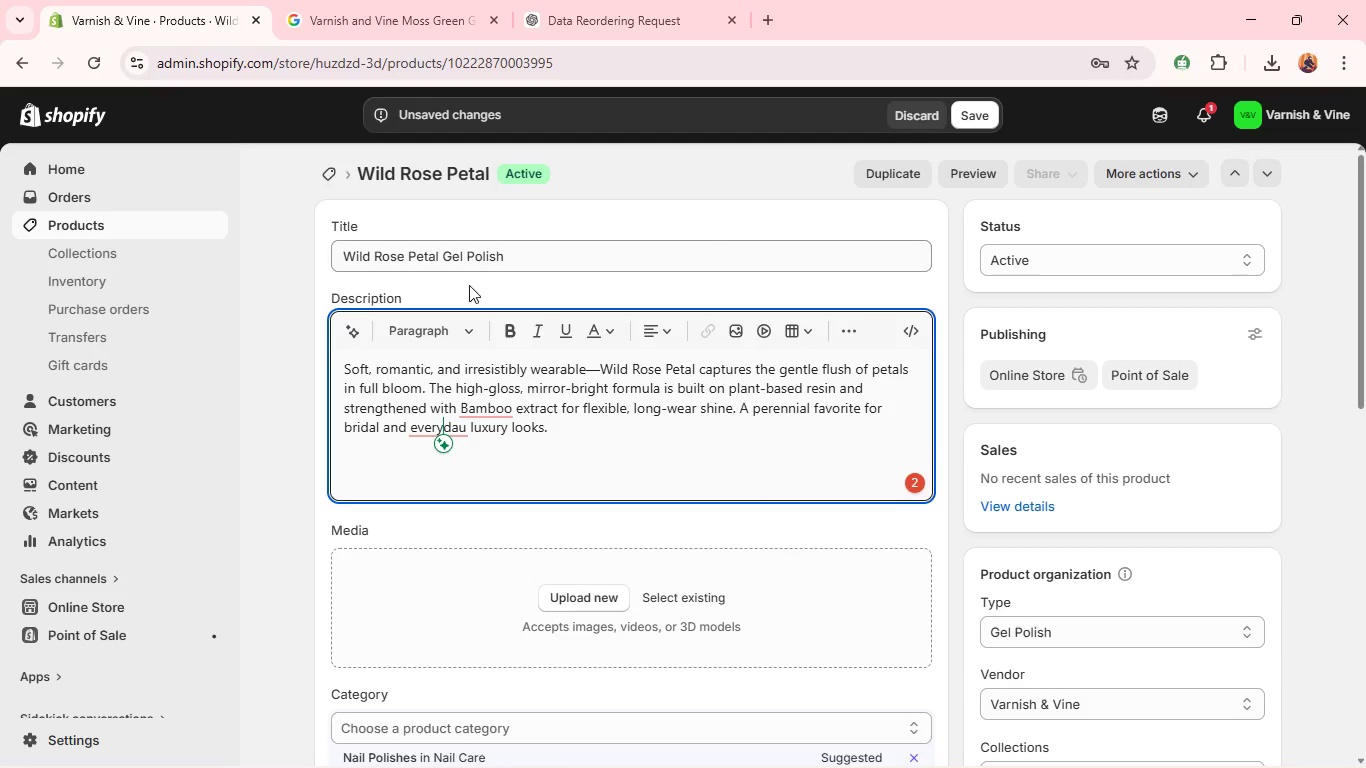 
mouse_move([459, 399])
 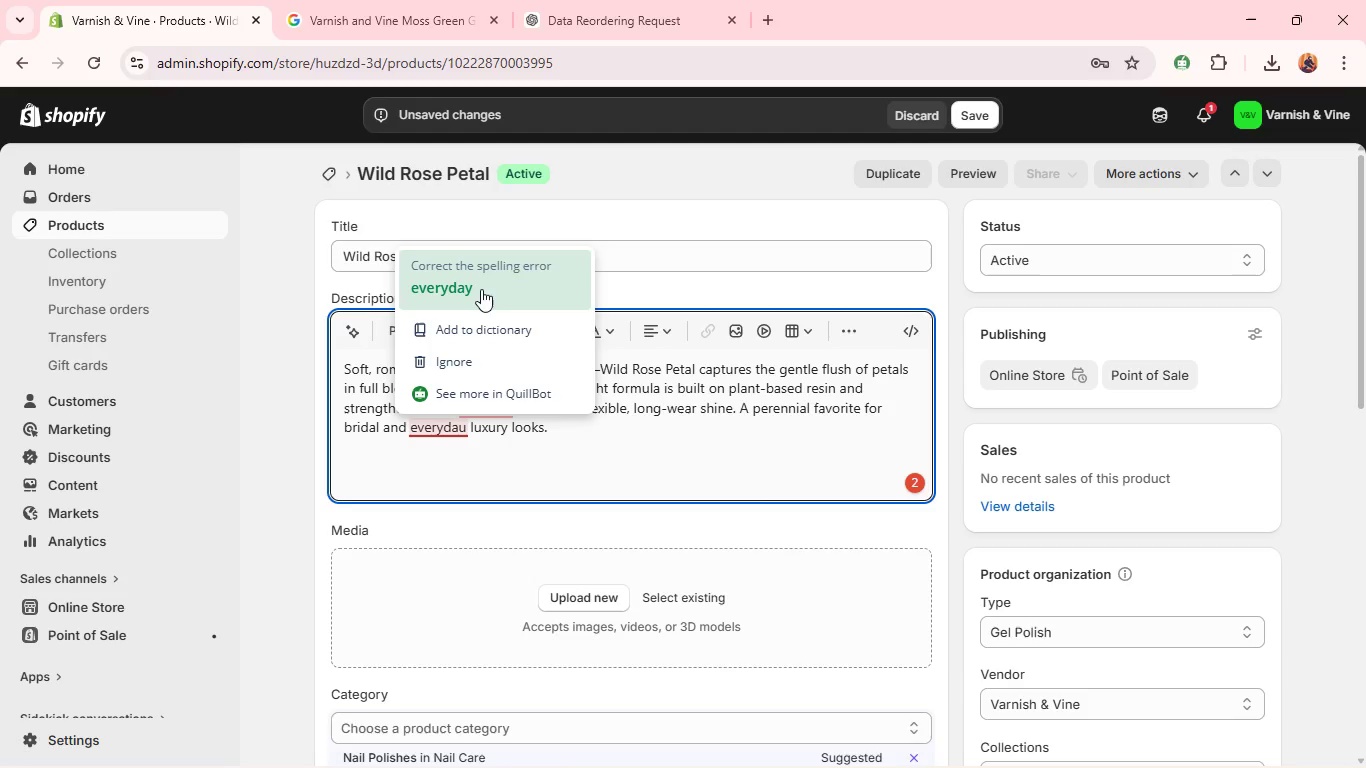 
left_click([481, 289])
 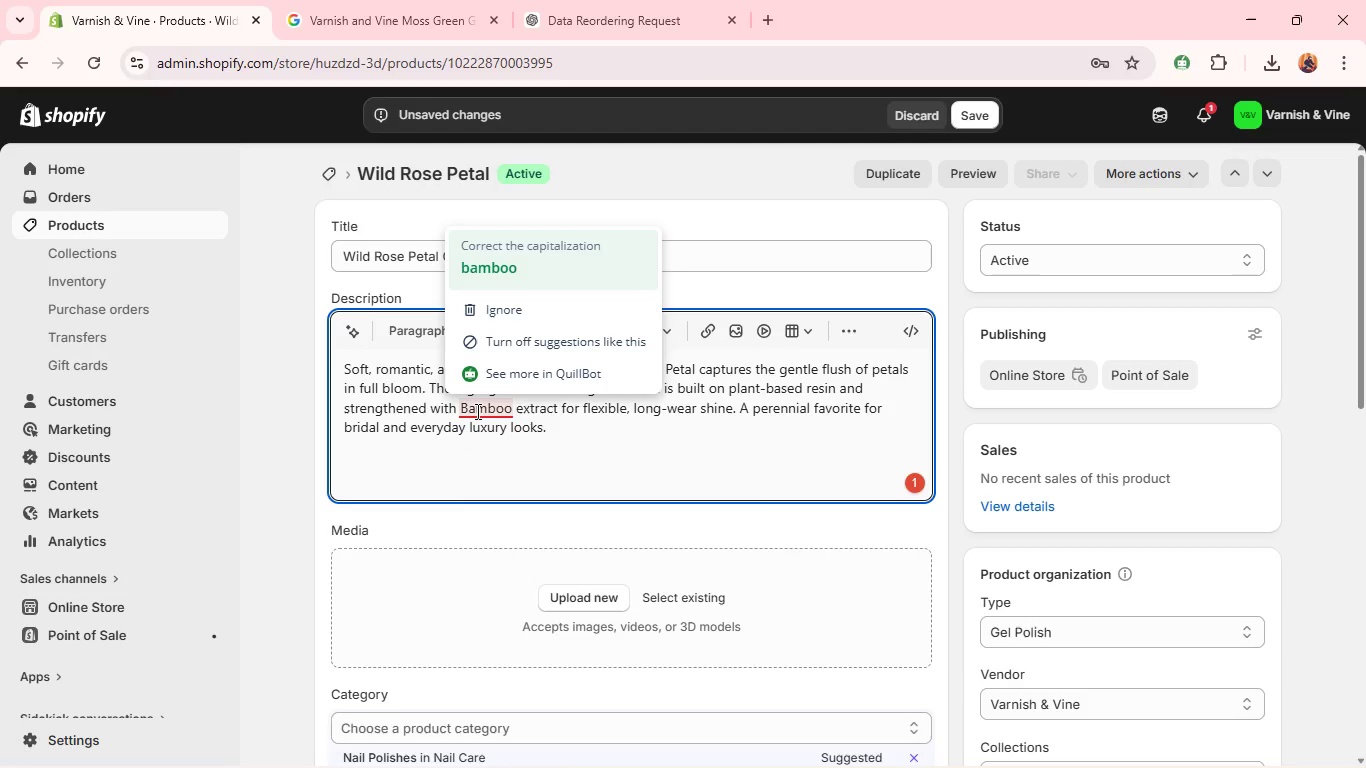 
wait(6.36)
 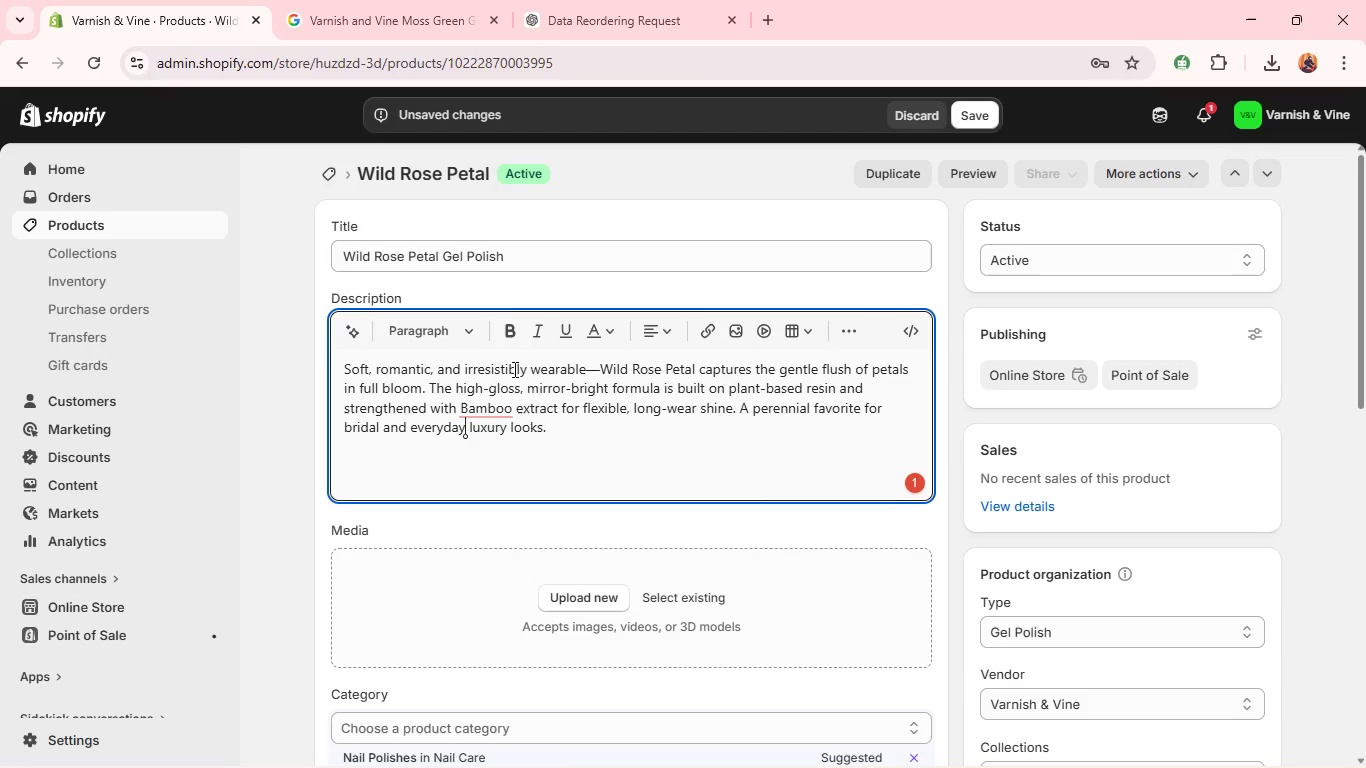 
left_click([504, 264])
 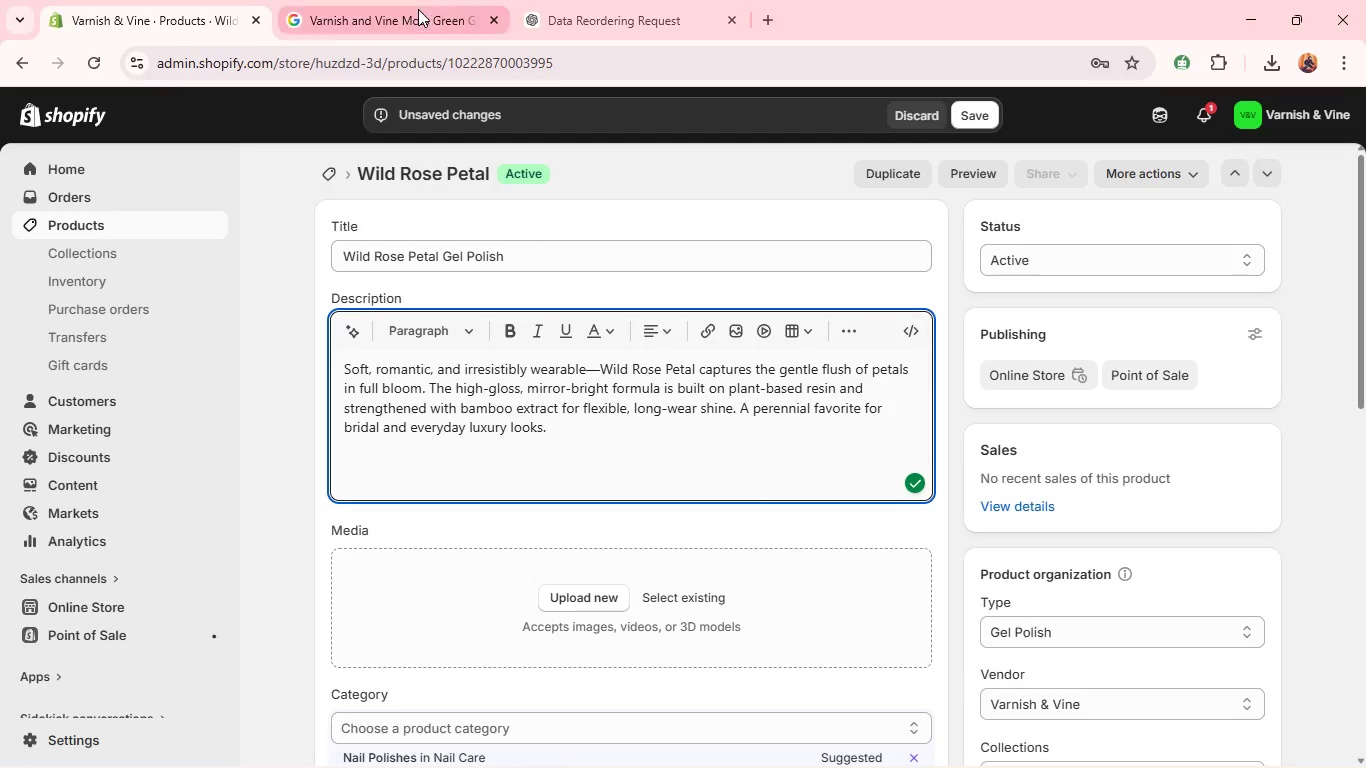 
wait(6.02)
 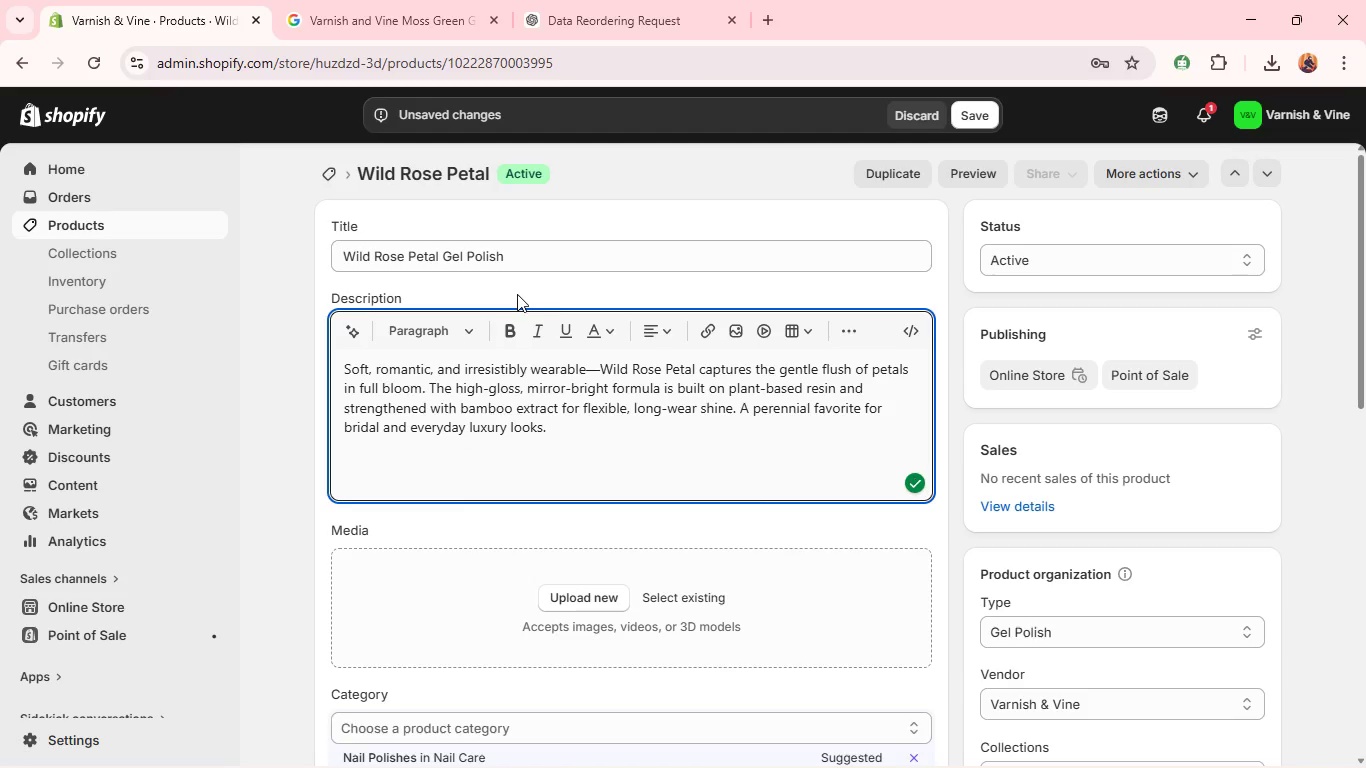 
left_click([563, 28])
 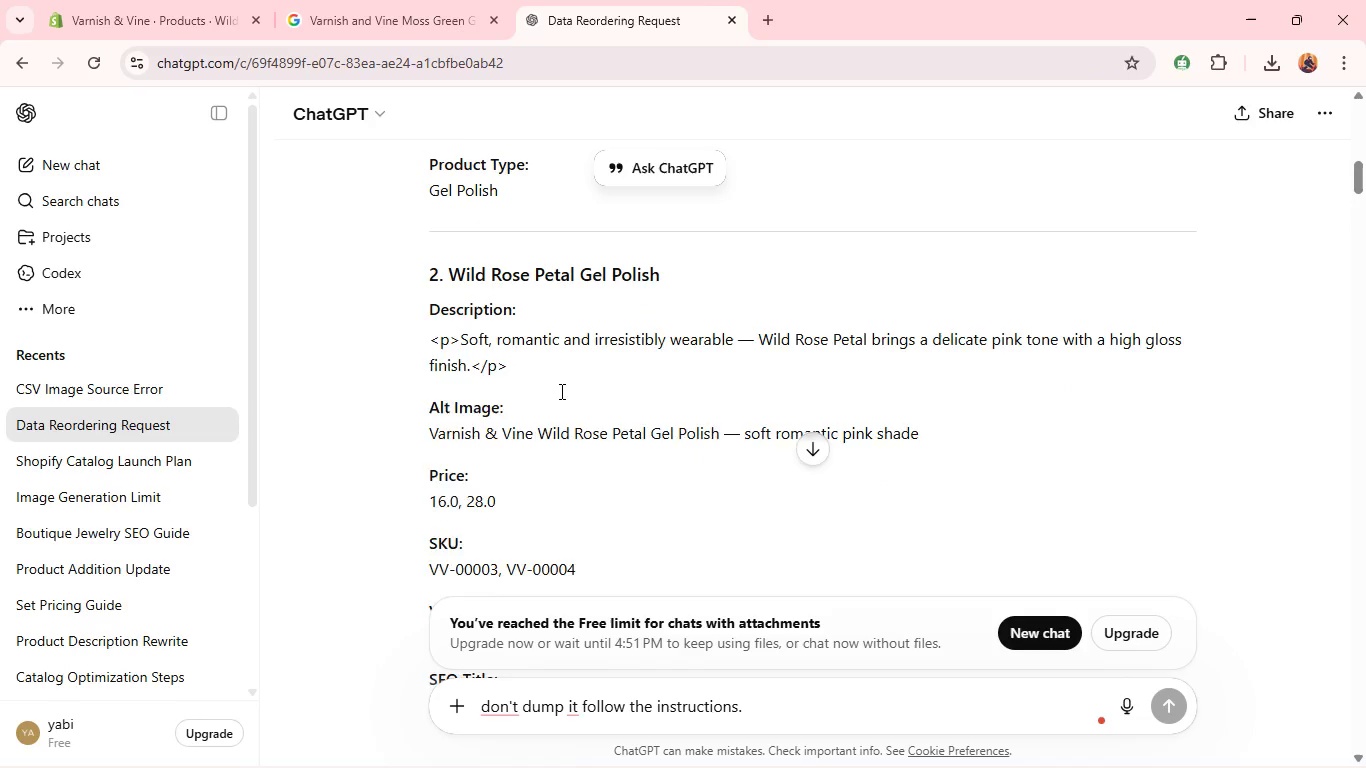 
wait(7.2)
 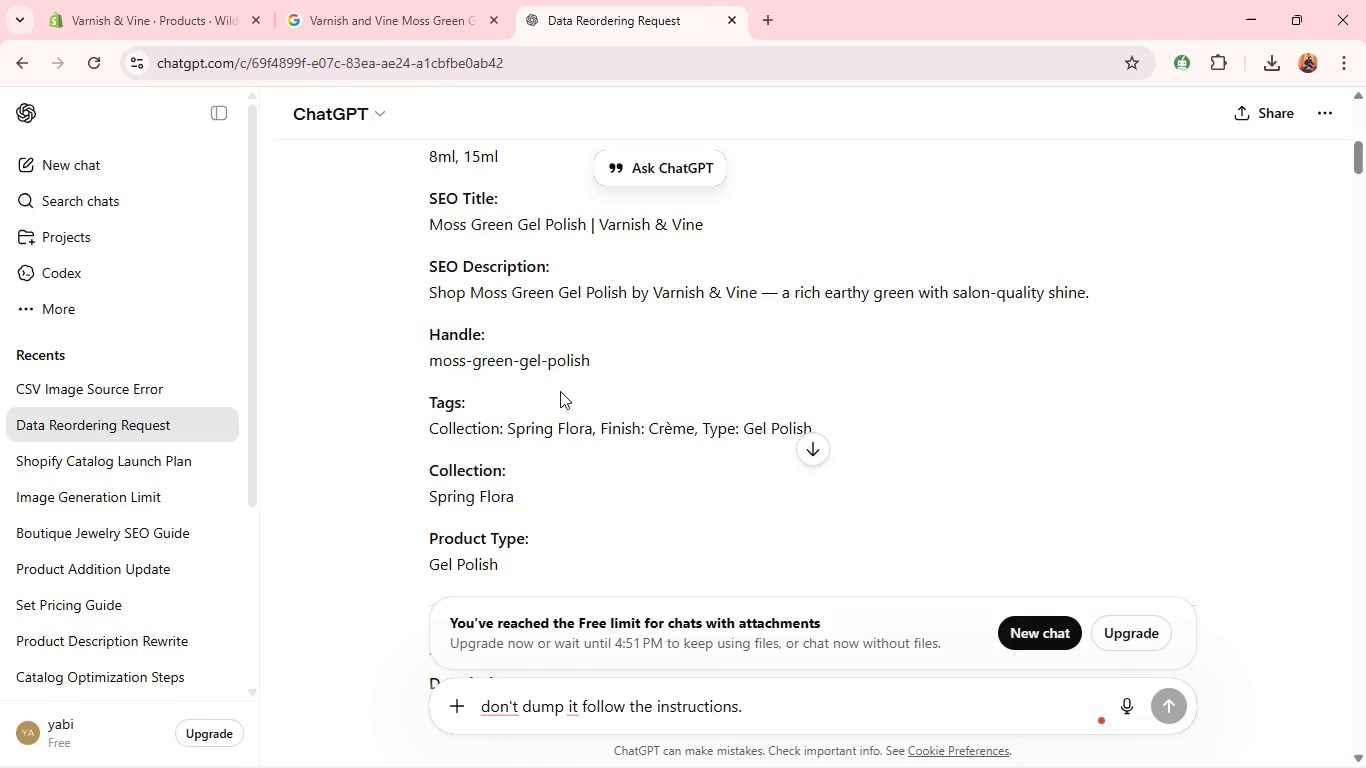 
left_click_drag(start_coordinate=[425, 396], to_coordinate=[944, 389])
 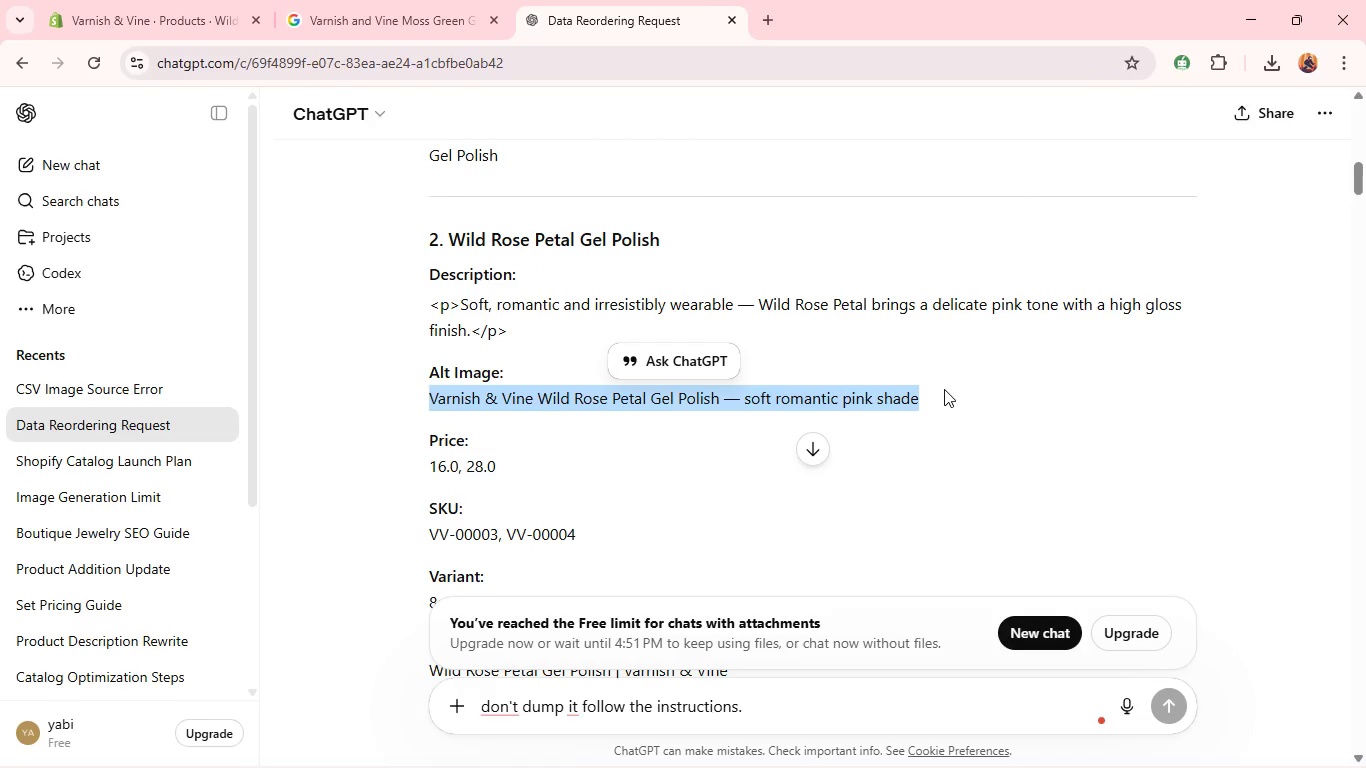 
key(Control+C)
 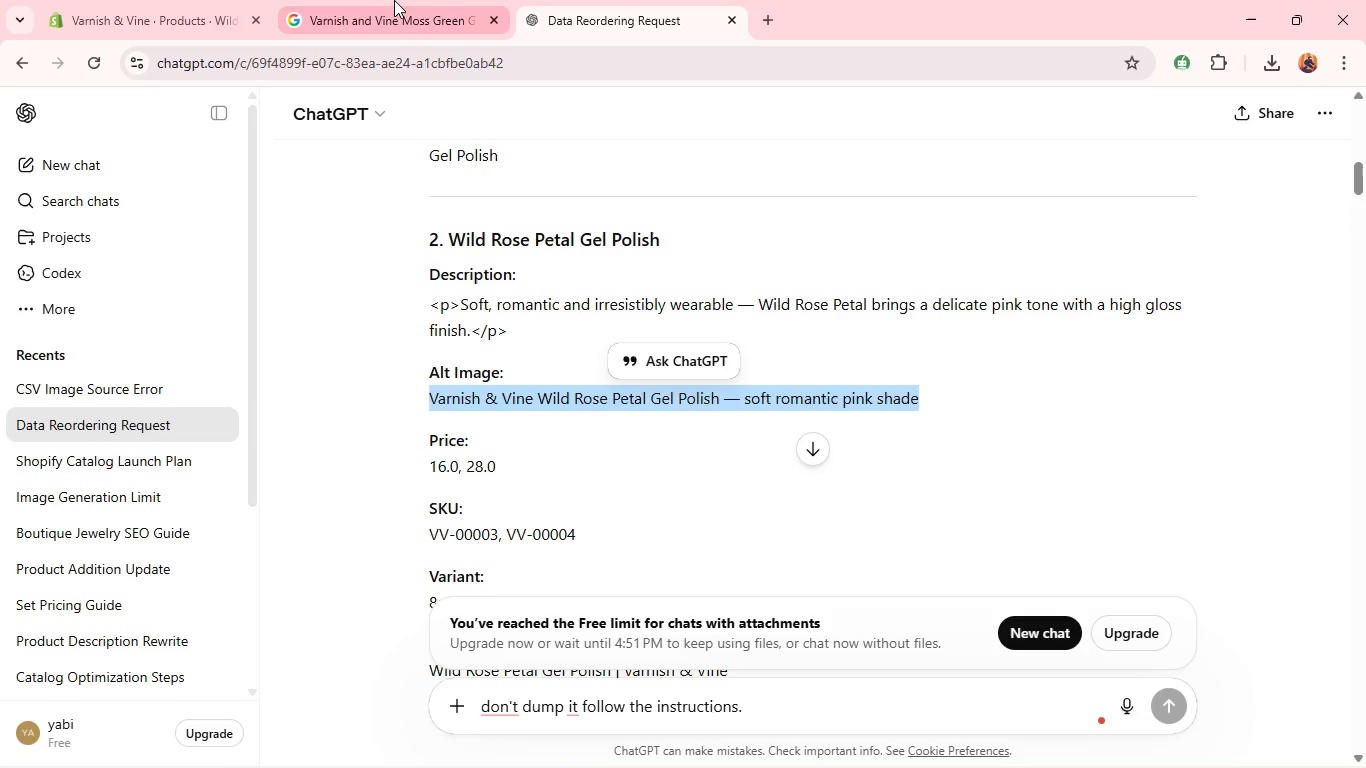 
left_click([394, 0])
 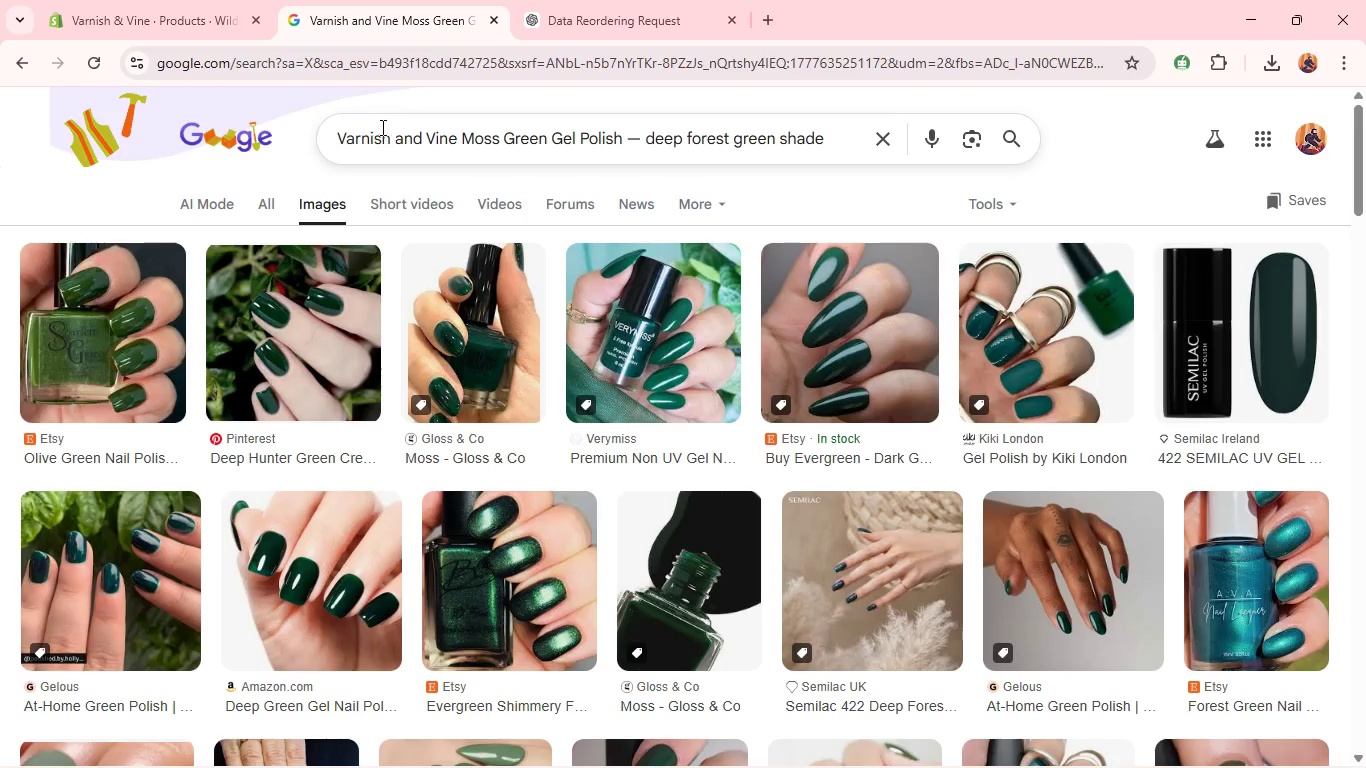 
key(Control+A)
 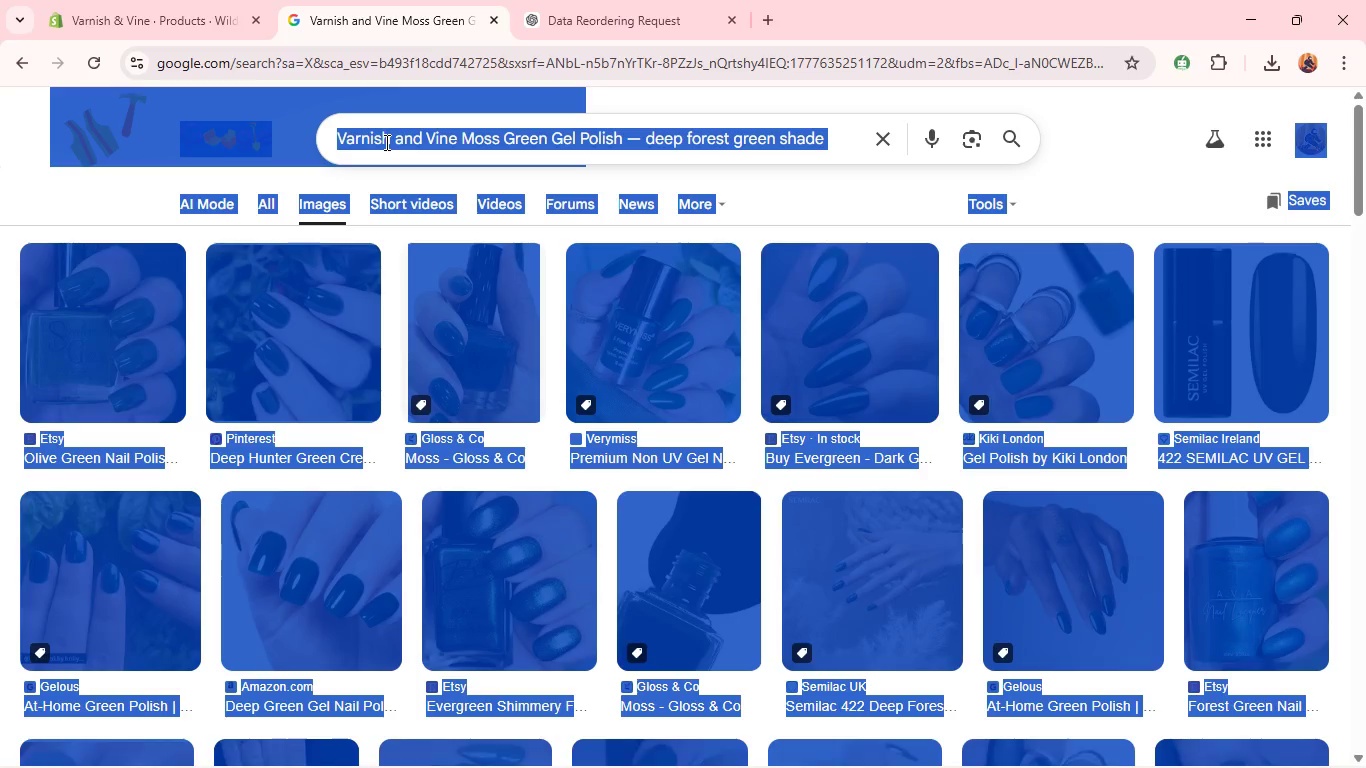 
key(Control+V)
 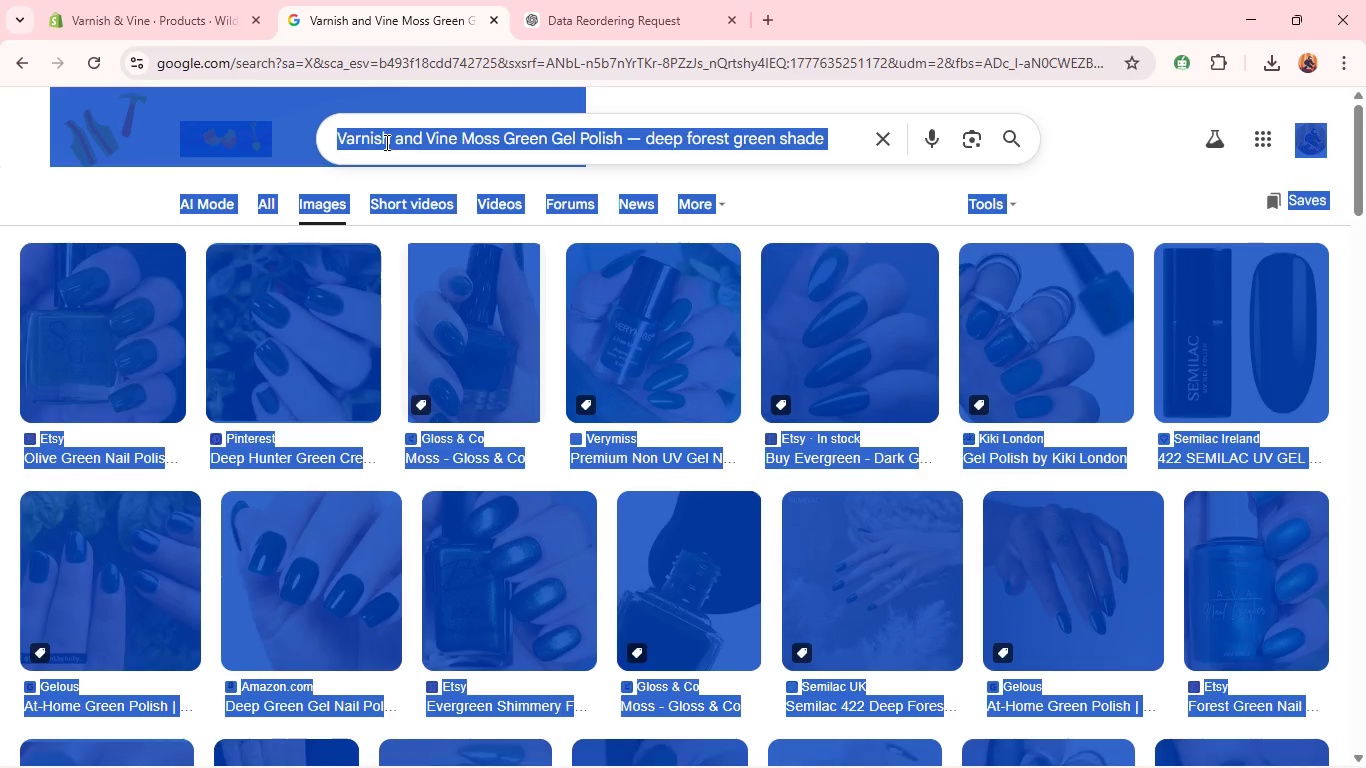 
double_click([385, 142])
 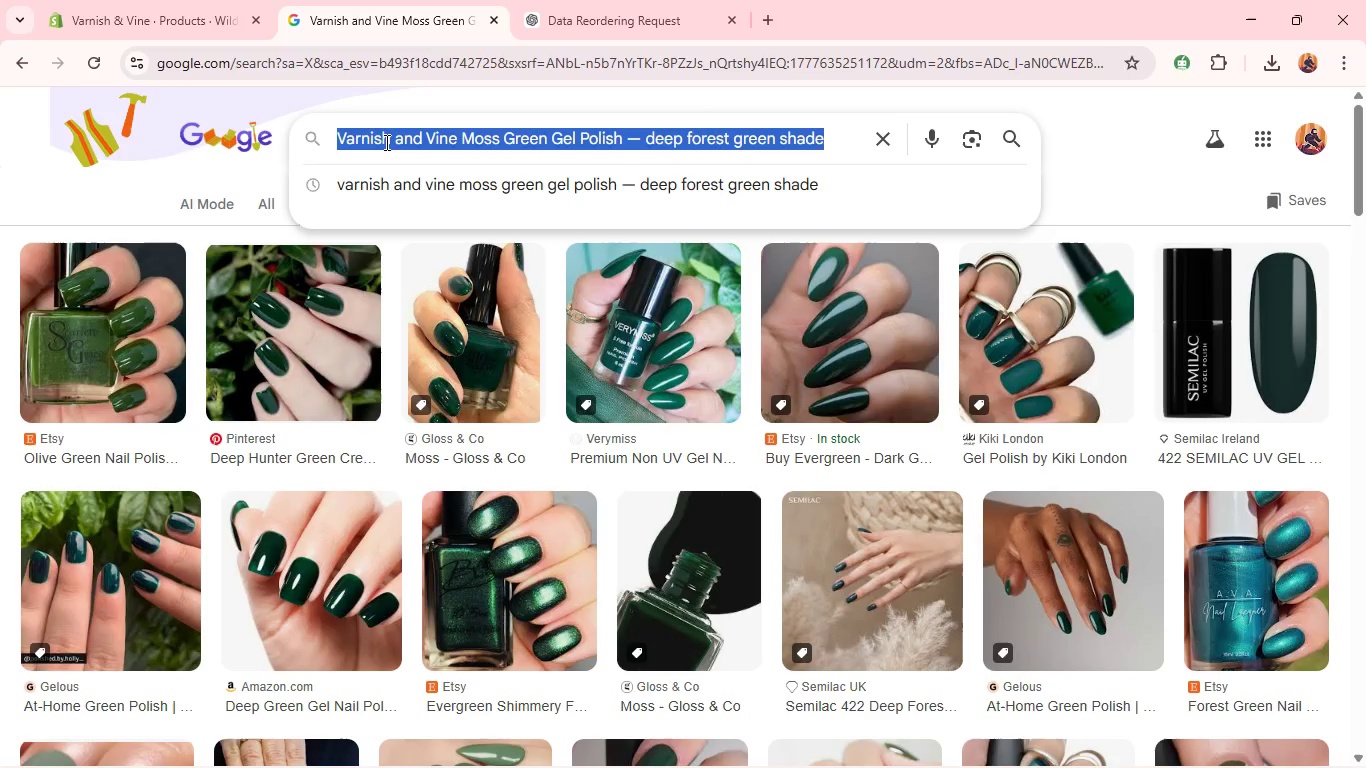 
triple_click([385, 142])
 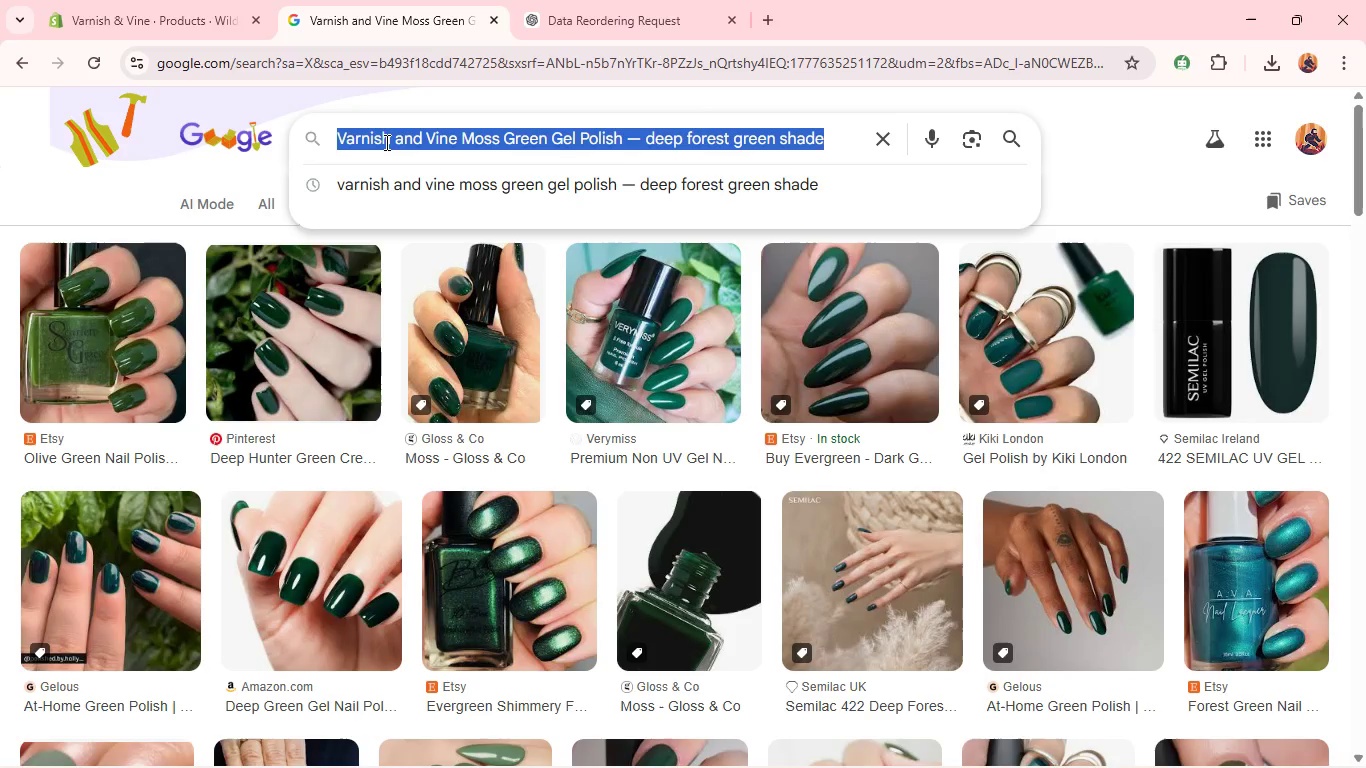 
triple_click([385, 142])
 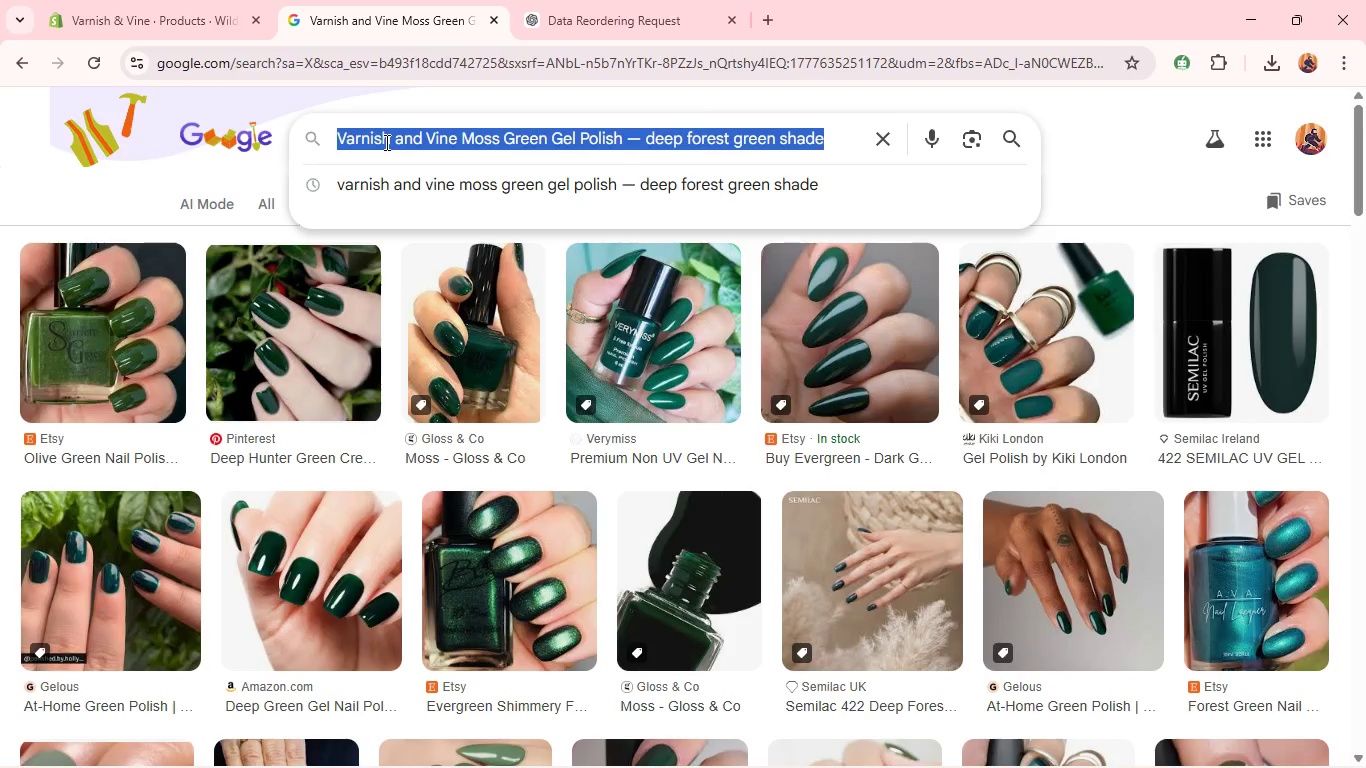 
triple_click([385, 142])
 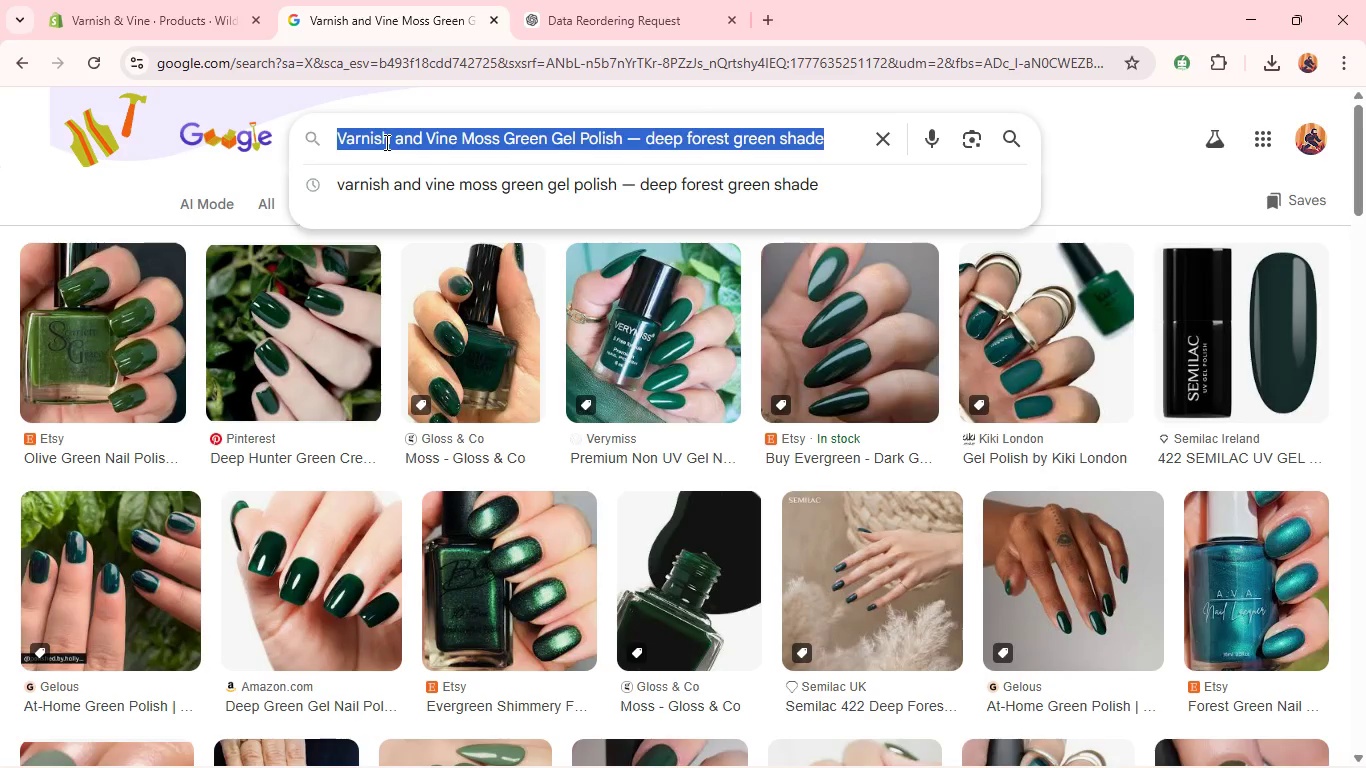 
key(Control+V)
 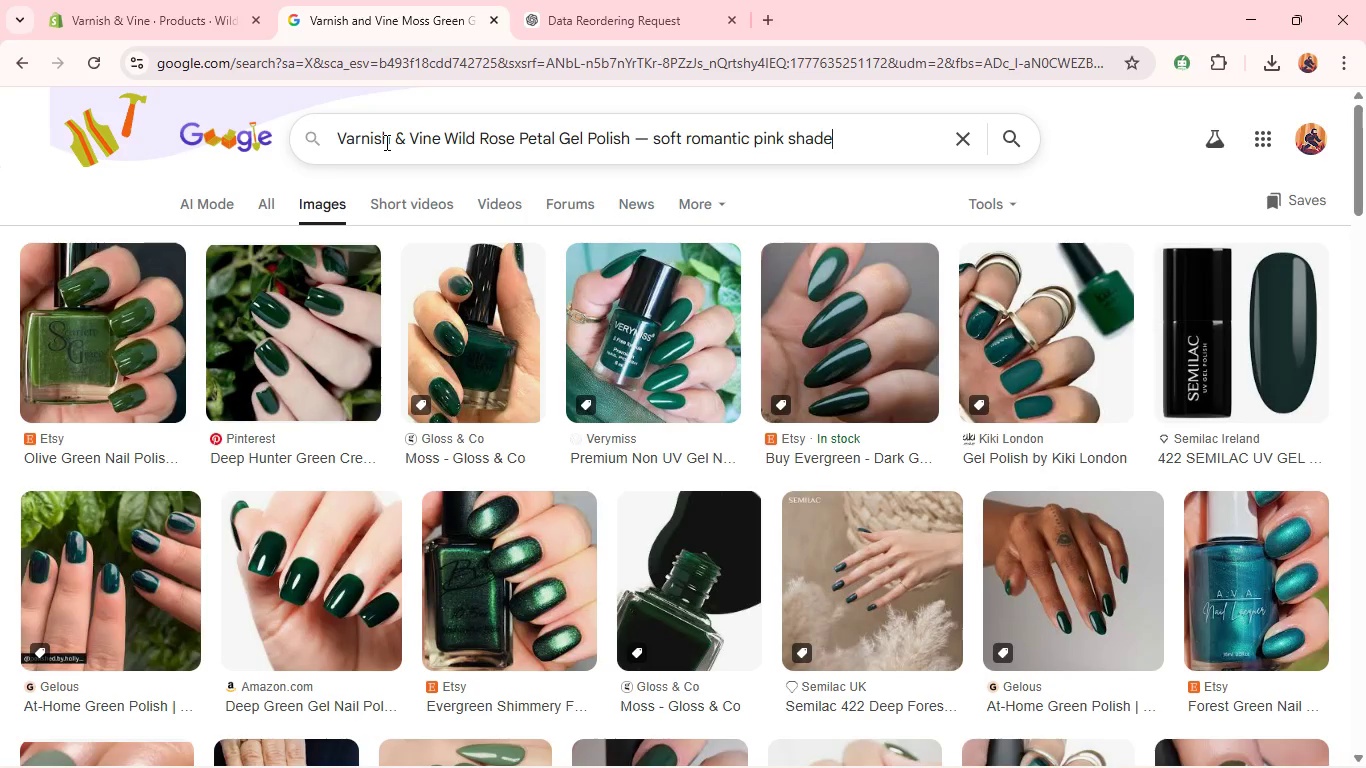 
key(Enter)
 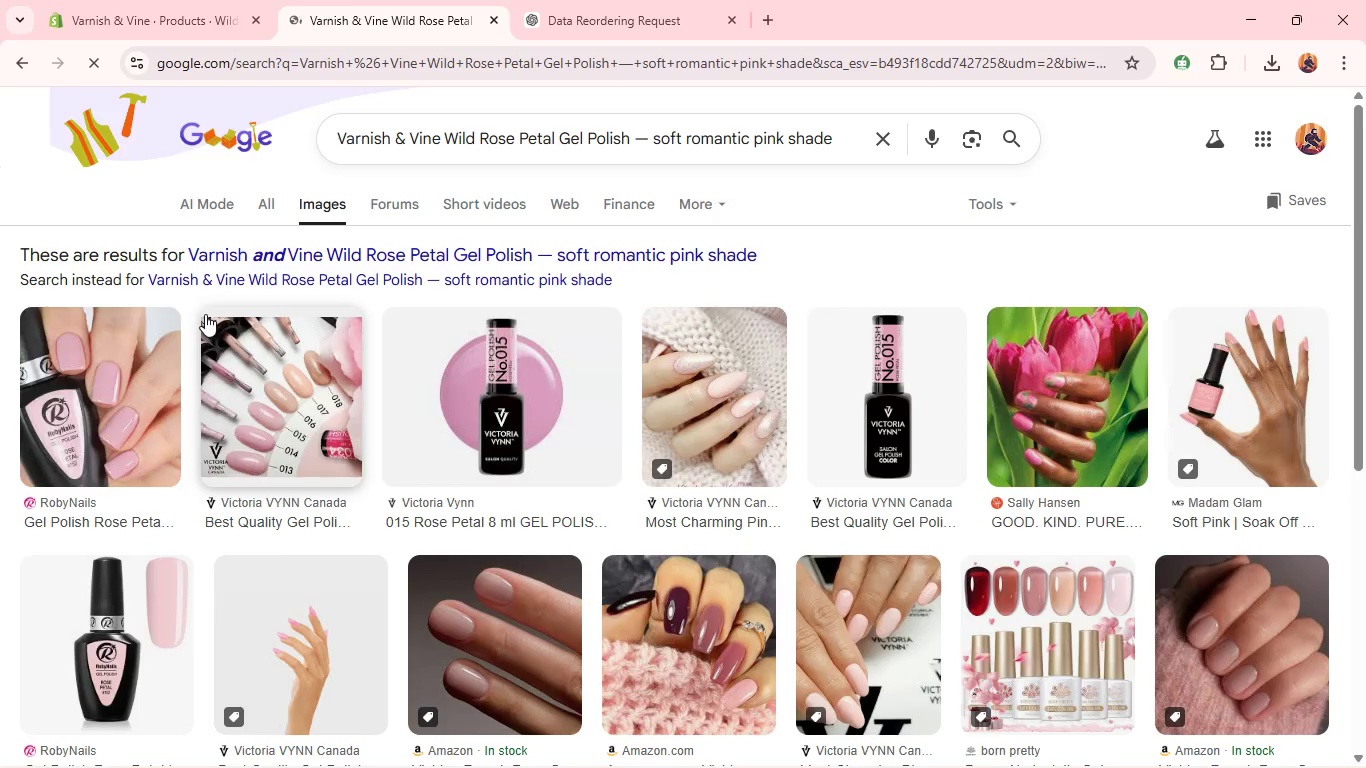 
mouse_move([256, 378])
 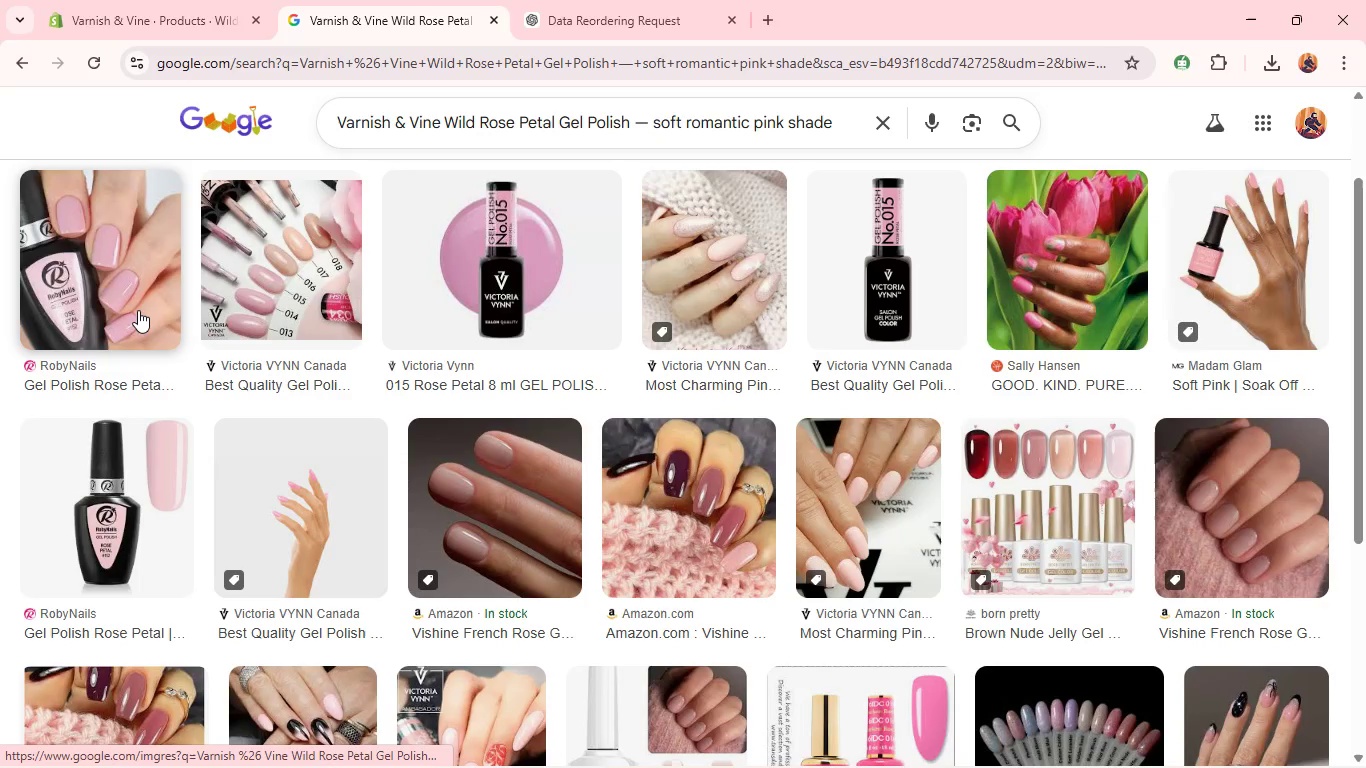 
right_click([138, 310])
 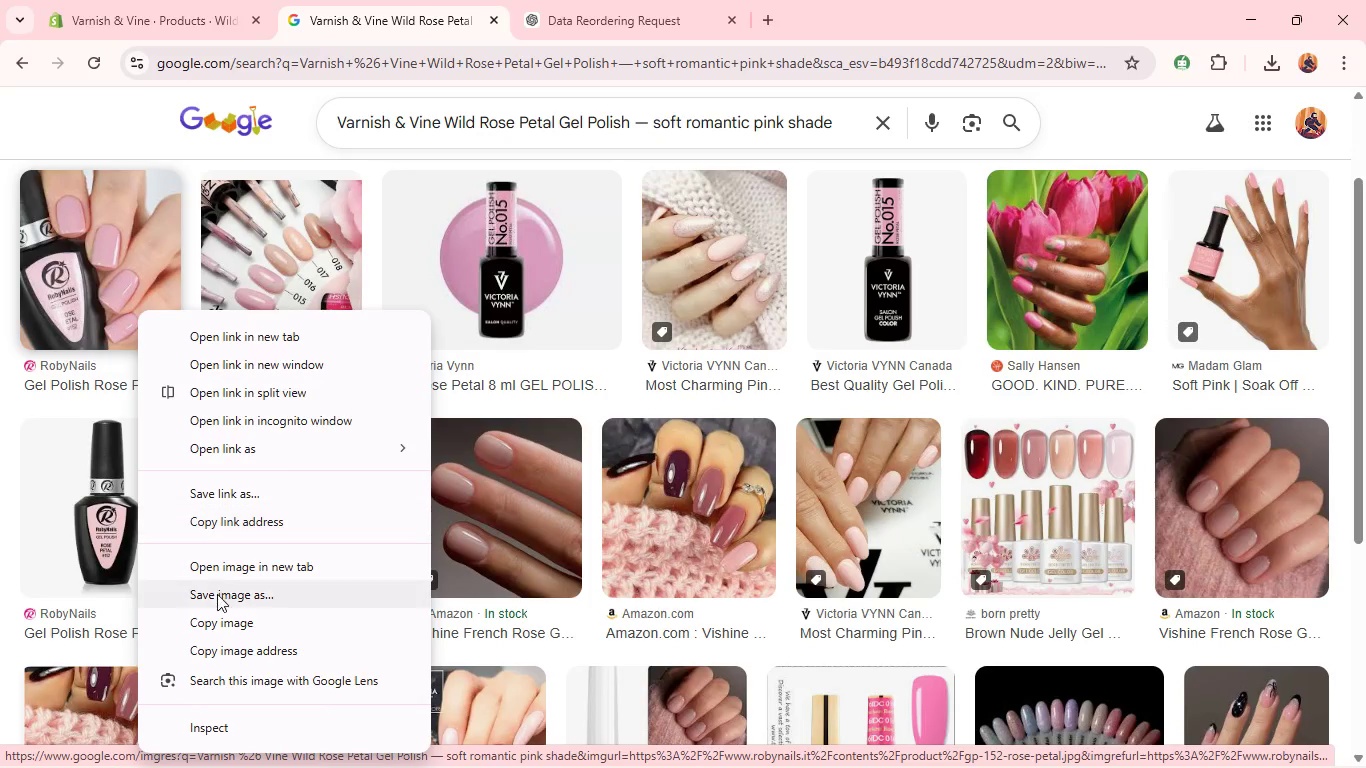 
left_click([215, 606])
 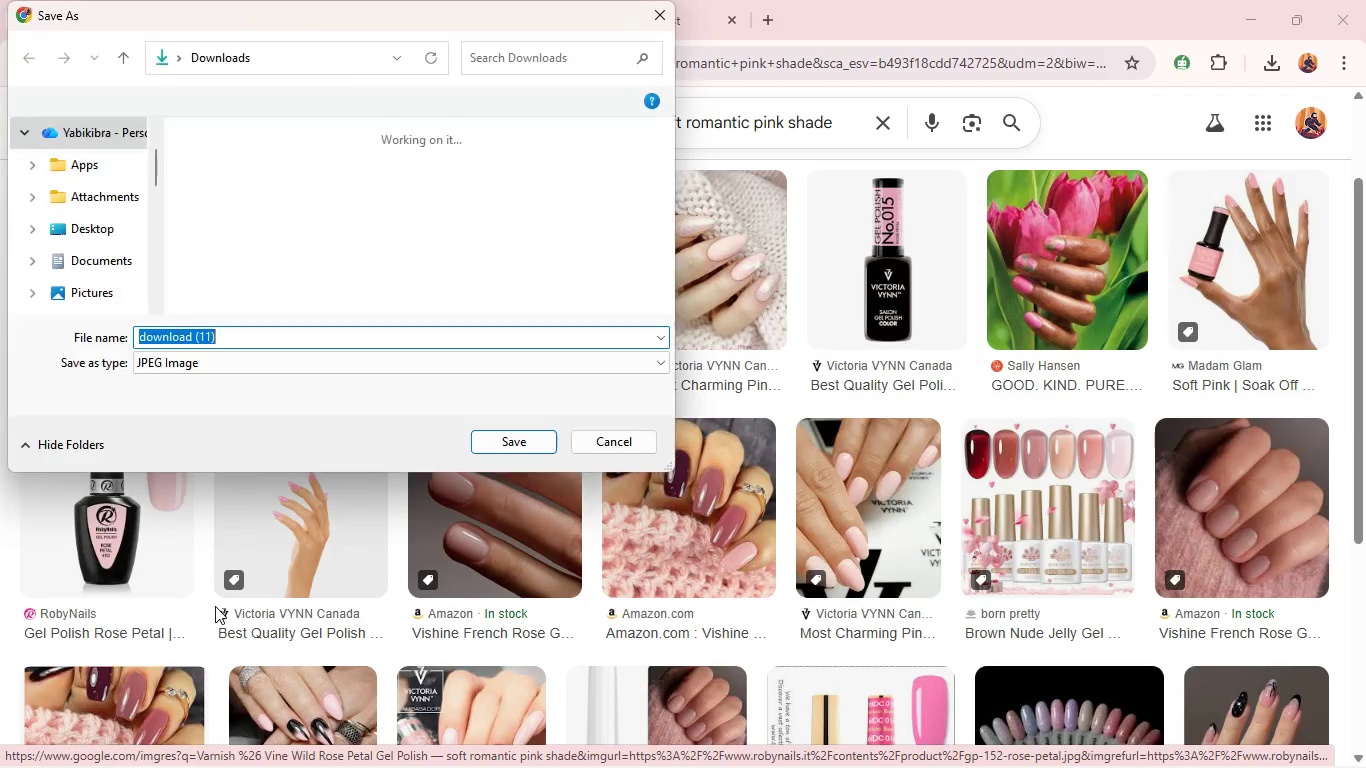 
key(Enter)
 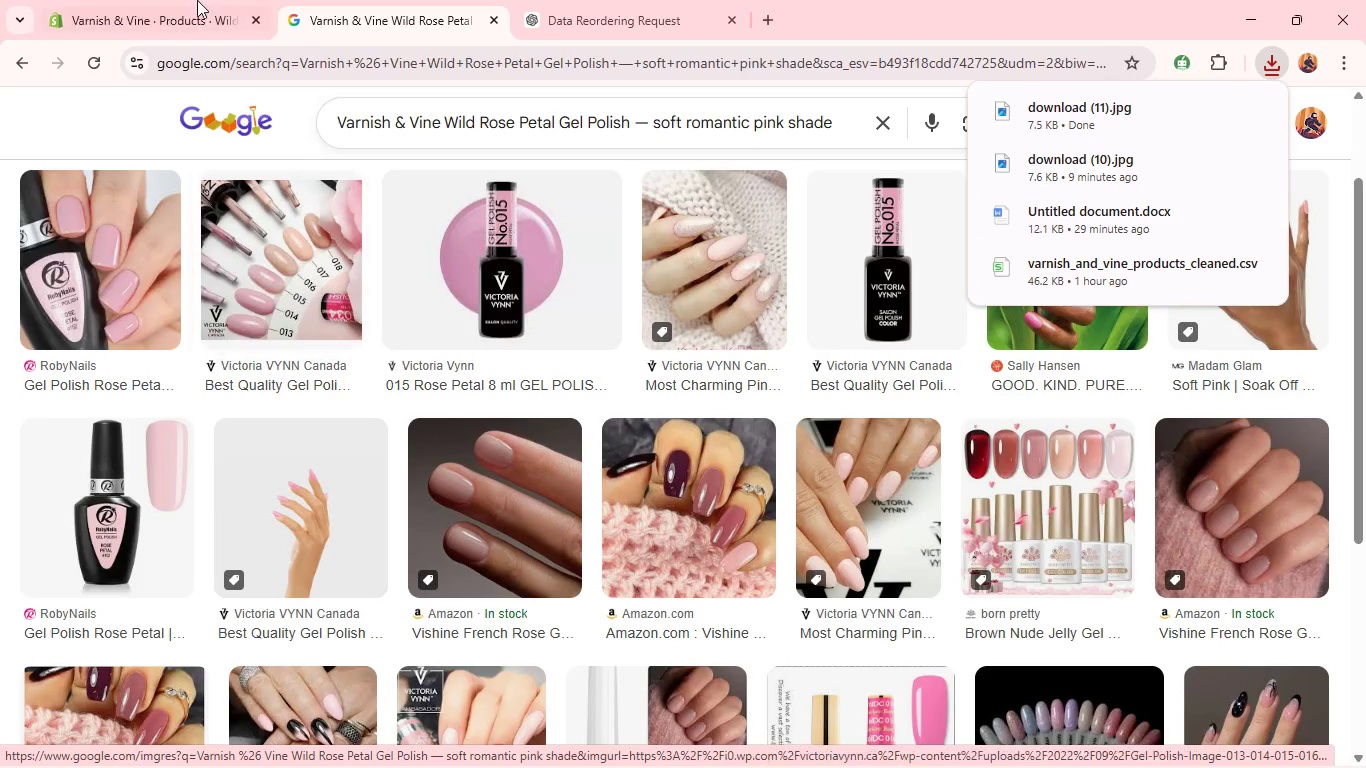 
left_click([192, 0])
 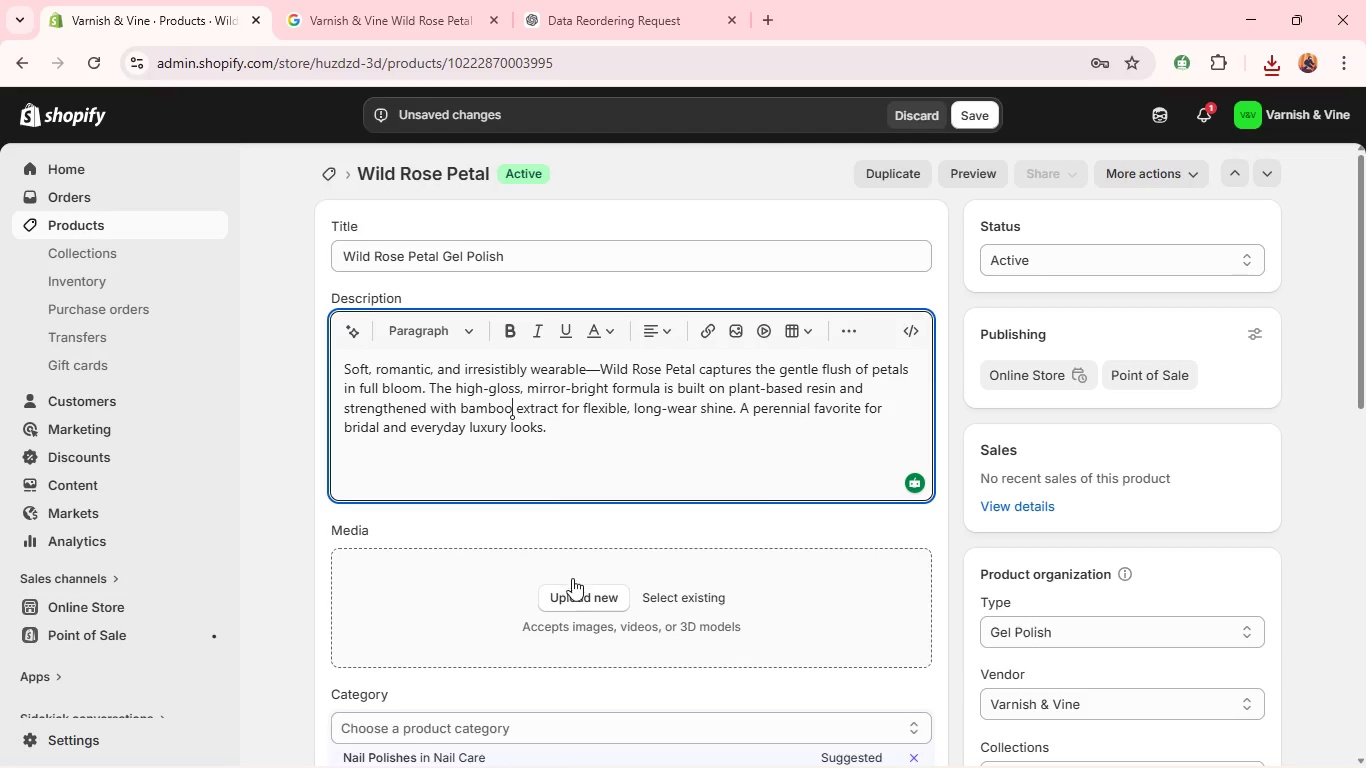 
left_click([573, 605])
 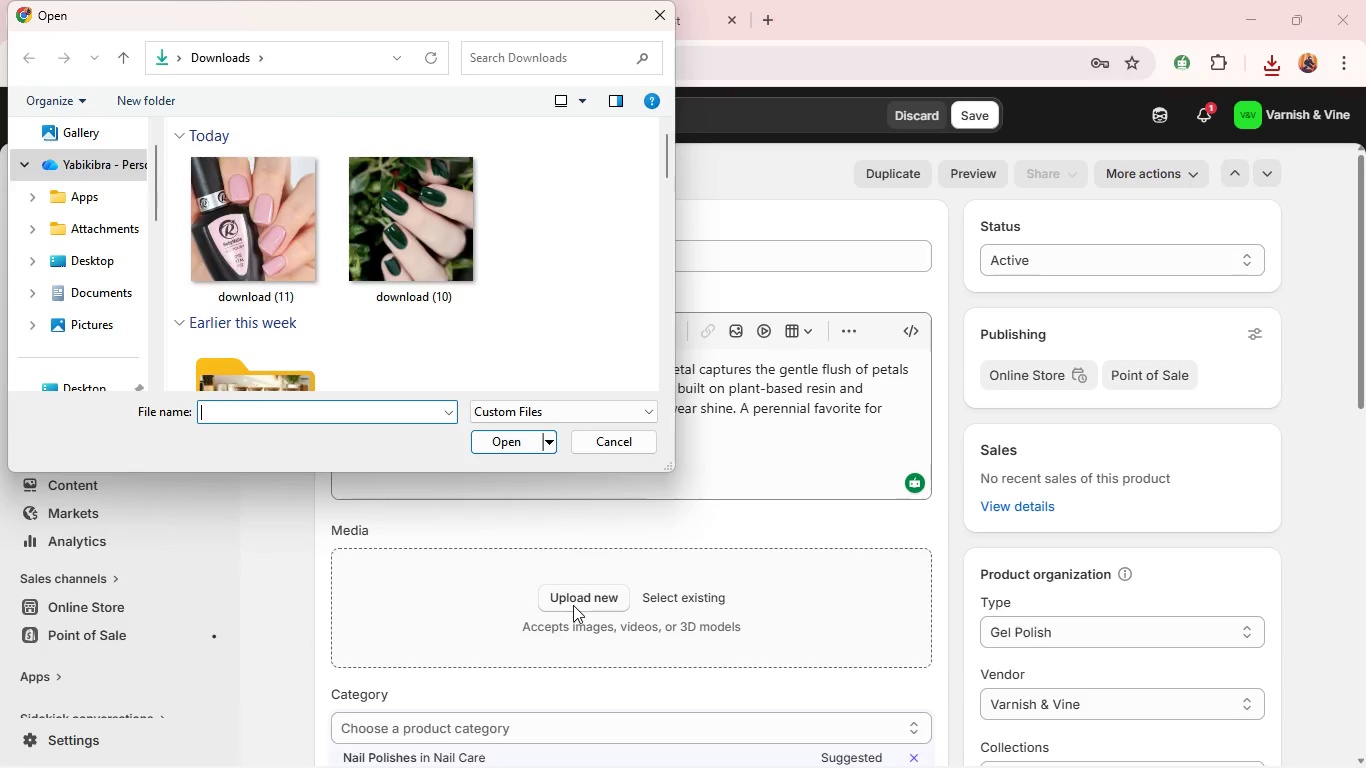 
wait(9.61)
 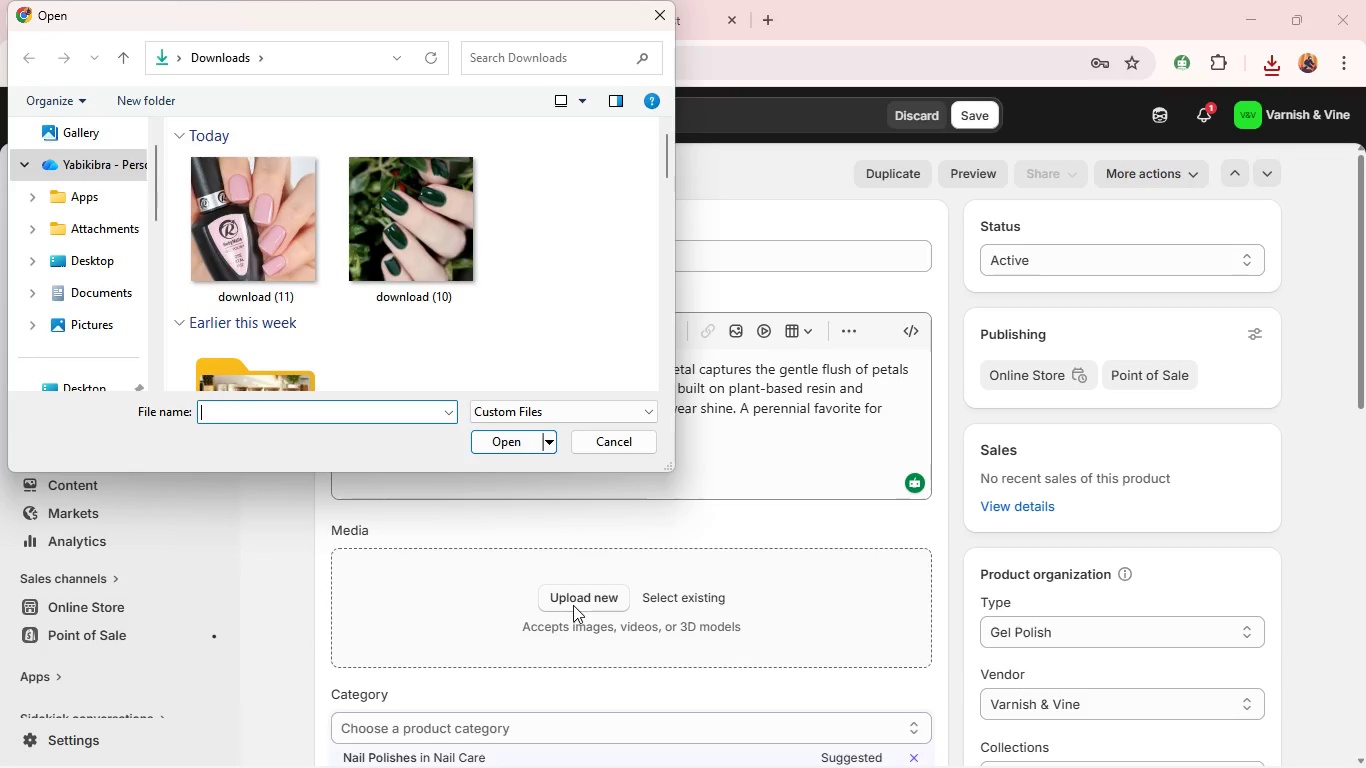 
left_click([280, 213])
 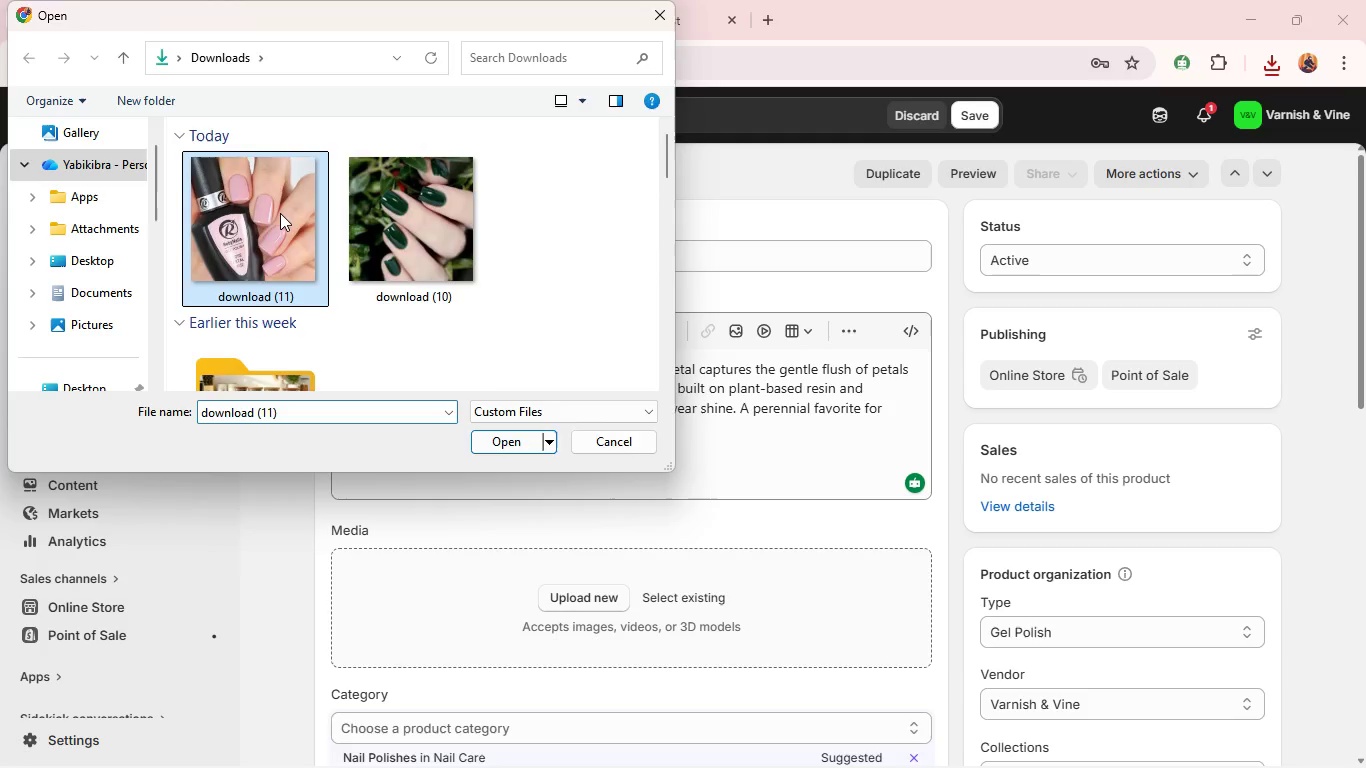 
key(Enter)
 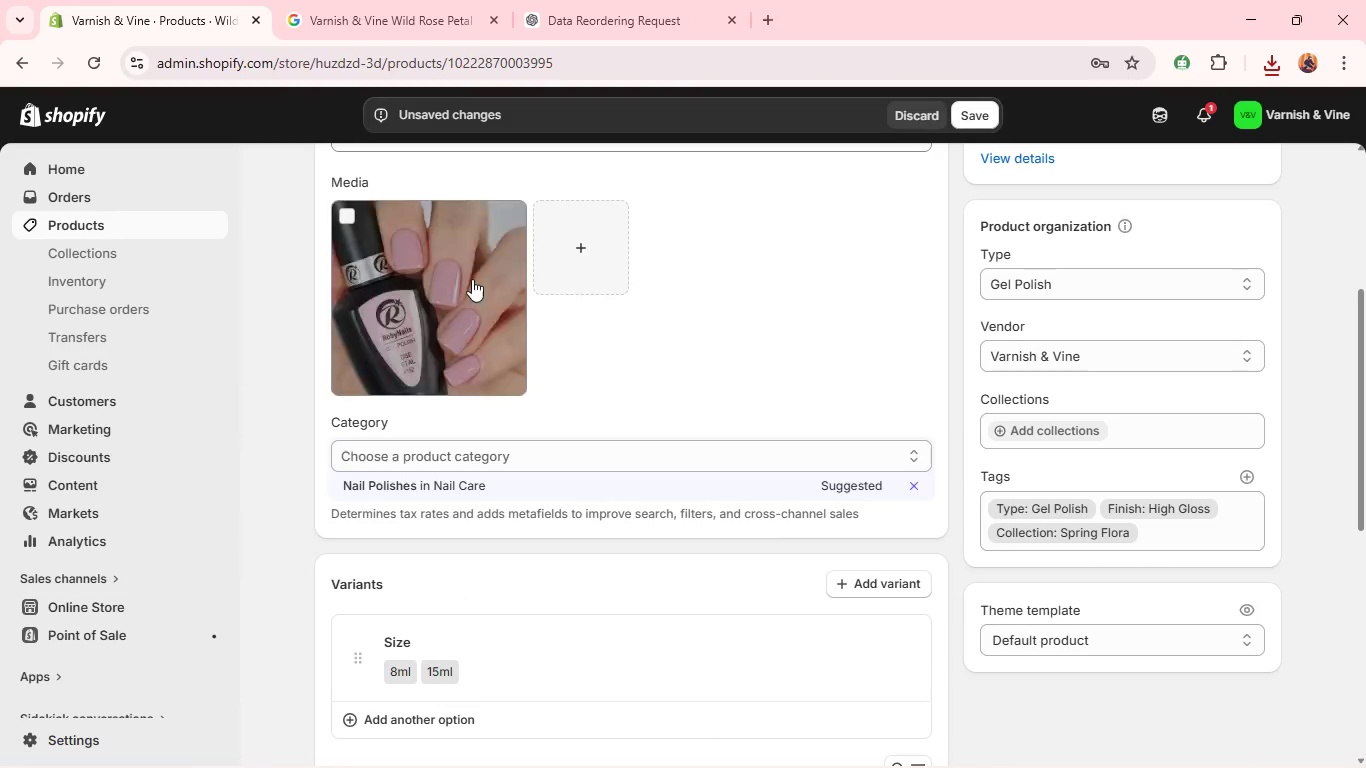 
wait(12.12)
 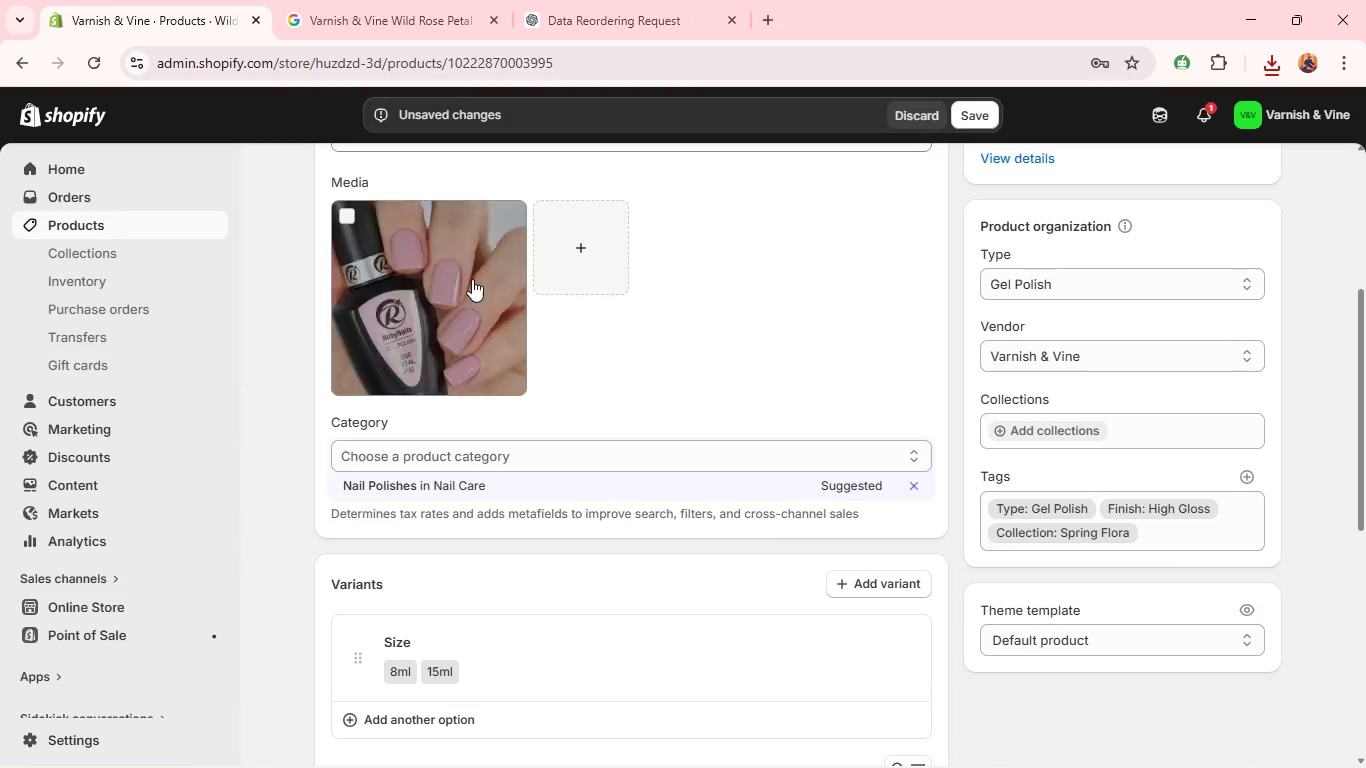 
left_click([962, 109])
 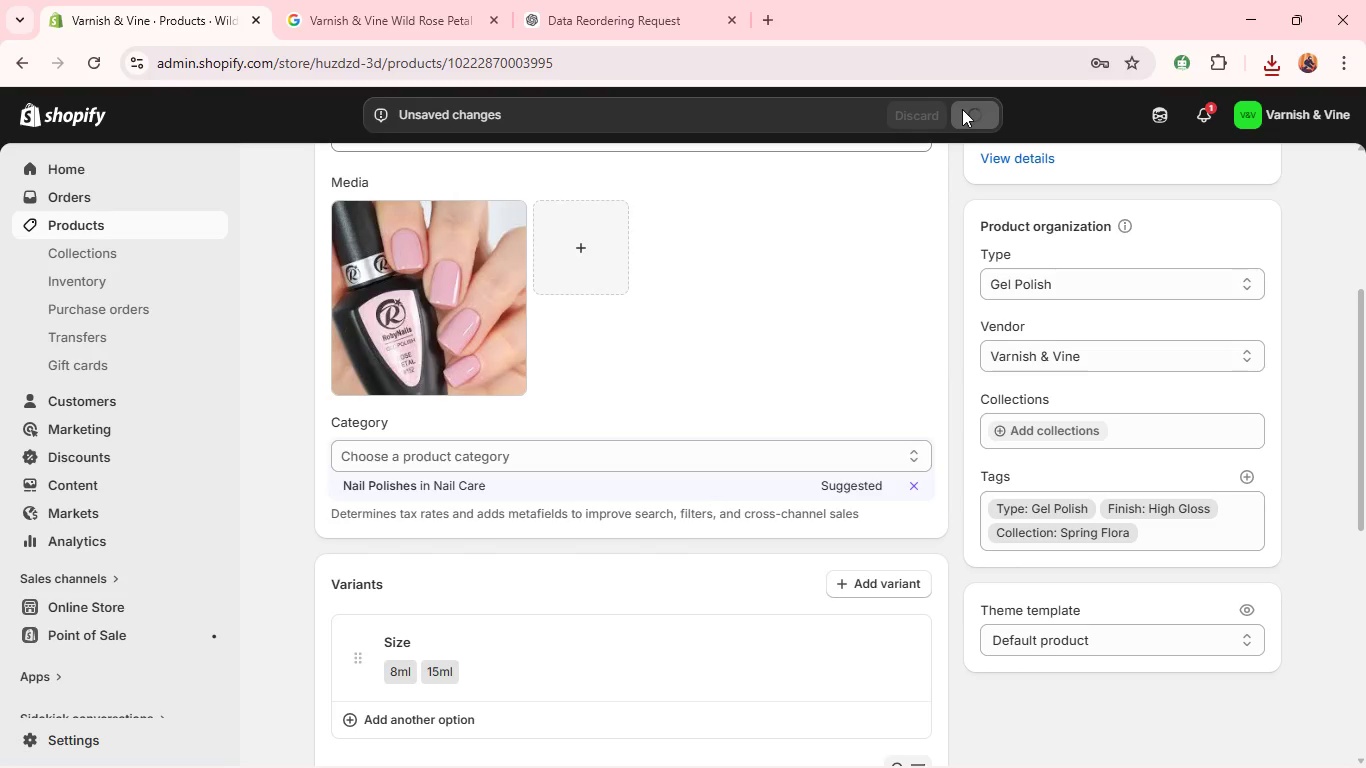 
wait(9.22)
 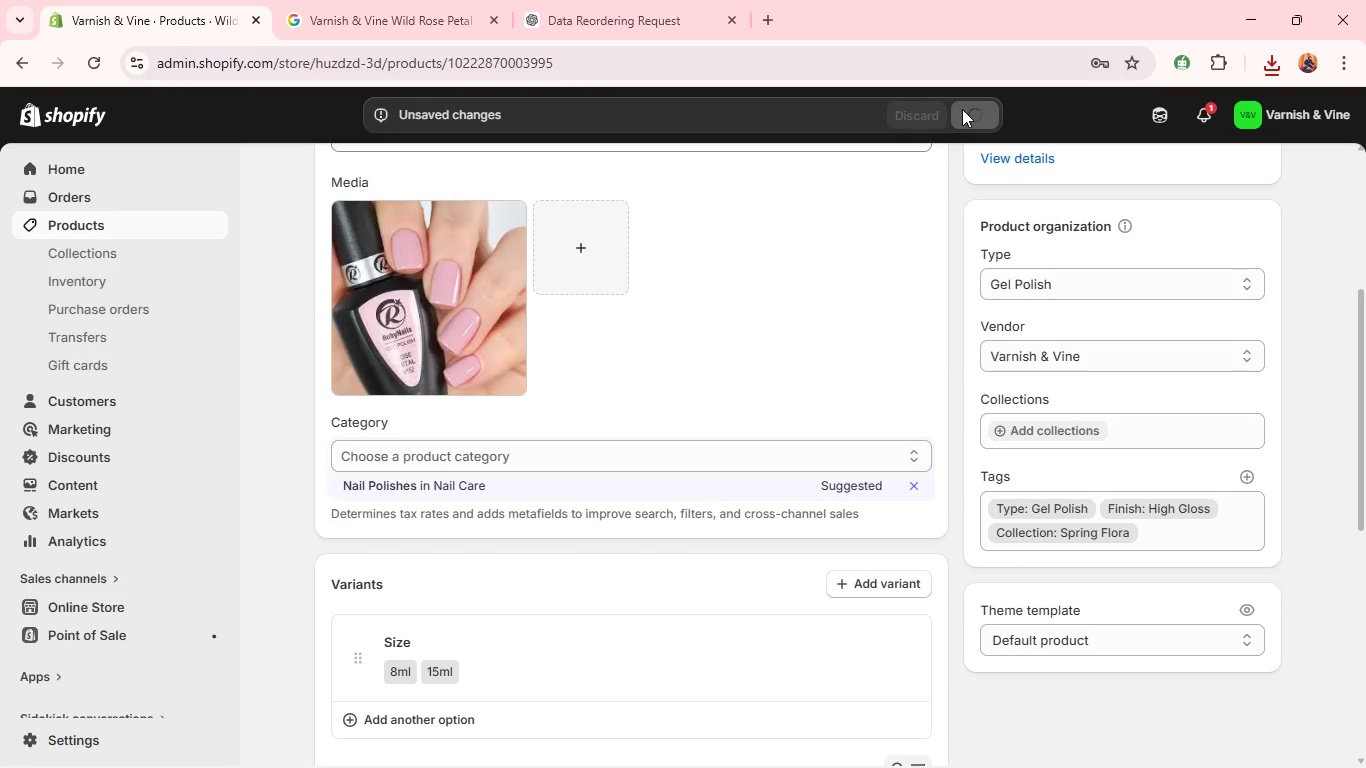 
left_click([509, 456])
 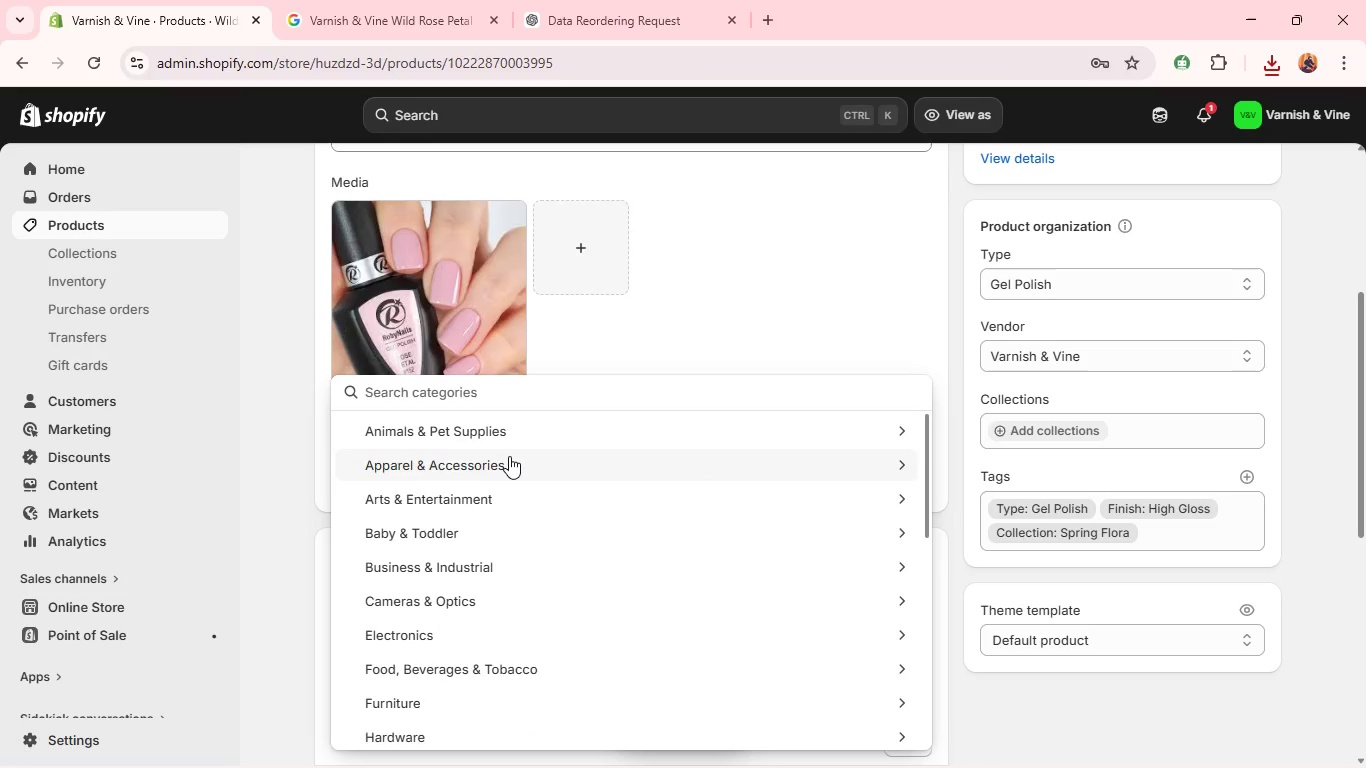 
type(nail)
 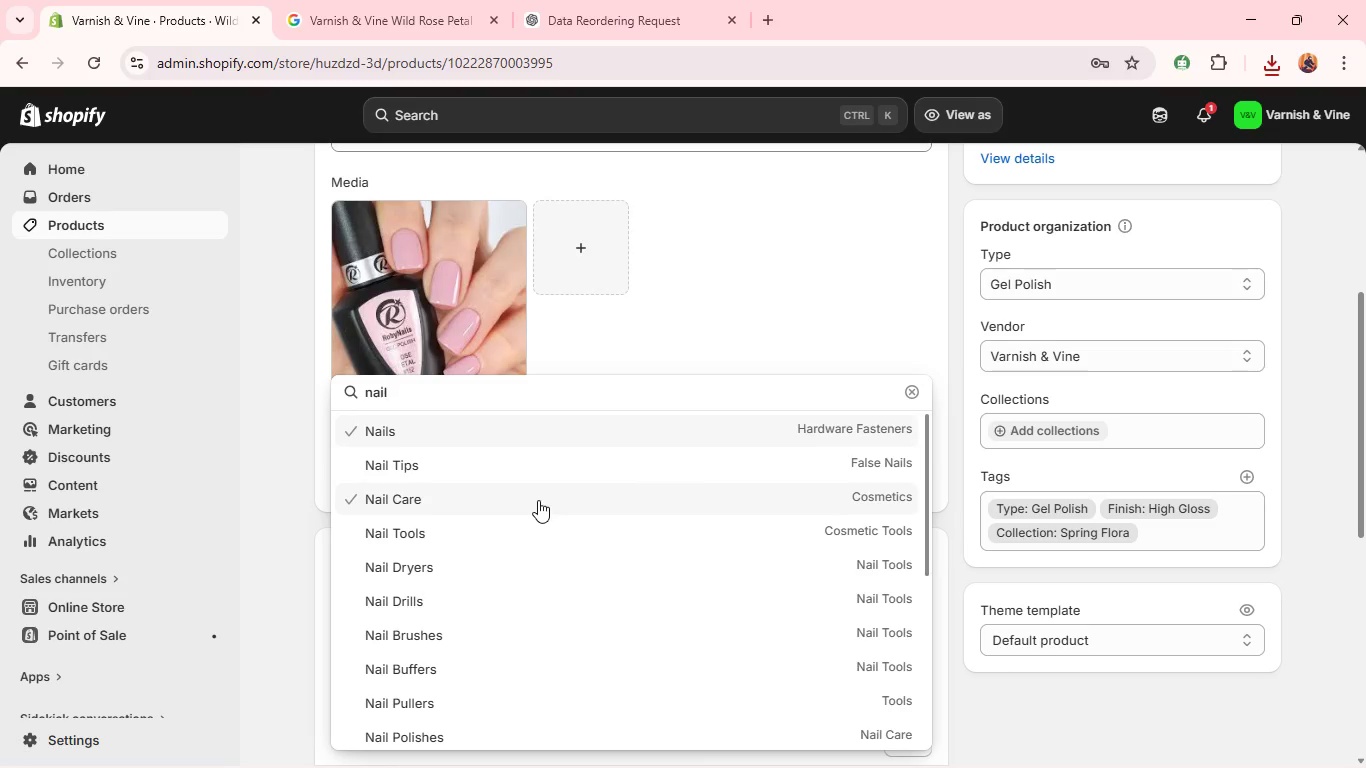 
wait(7.91)
 